 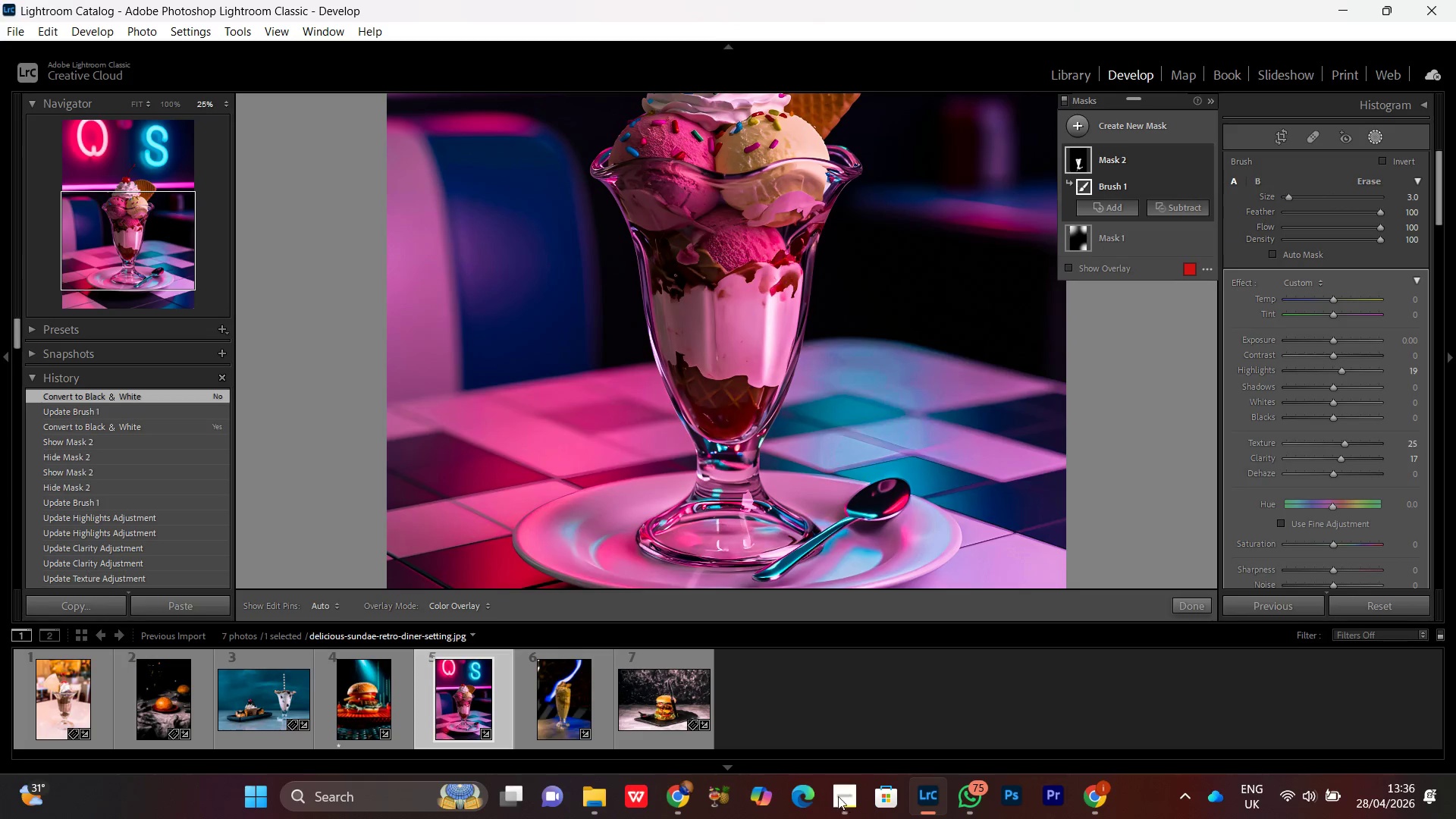 
left_click_drag(start_coordinate=[806, 548], to_coordinate=[805, 491])
 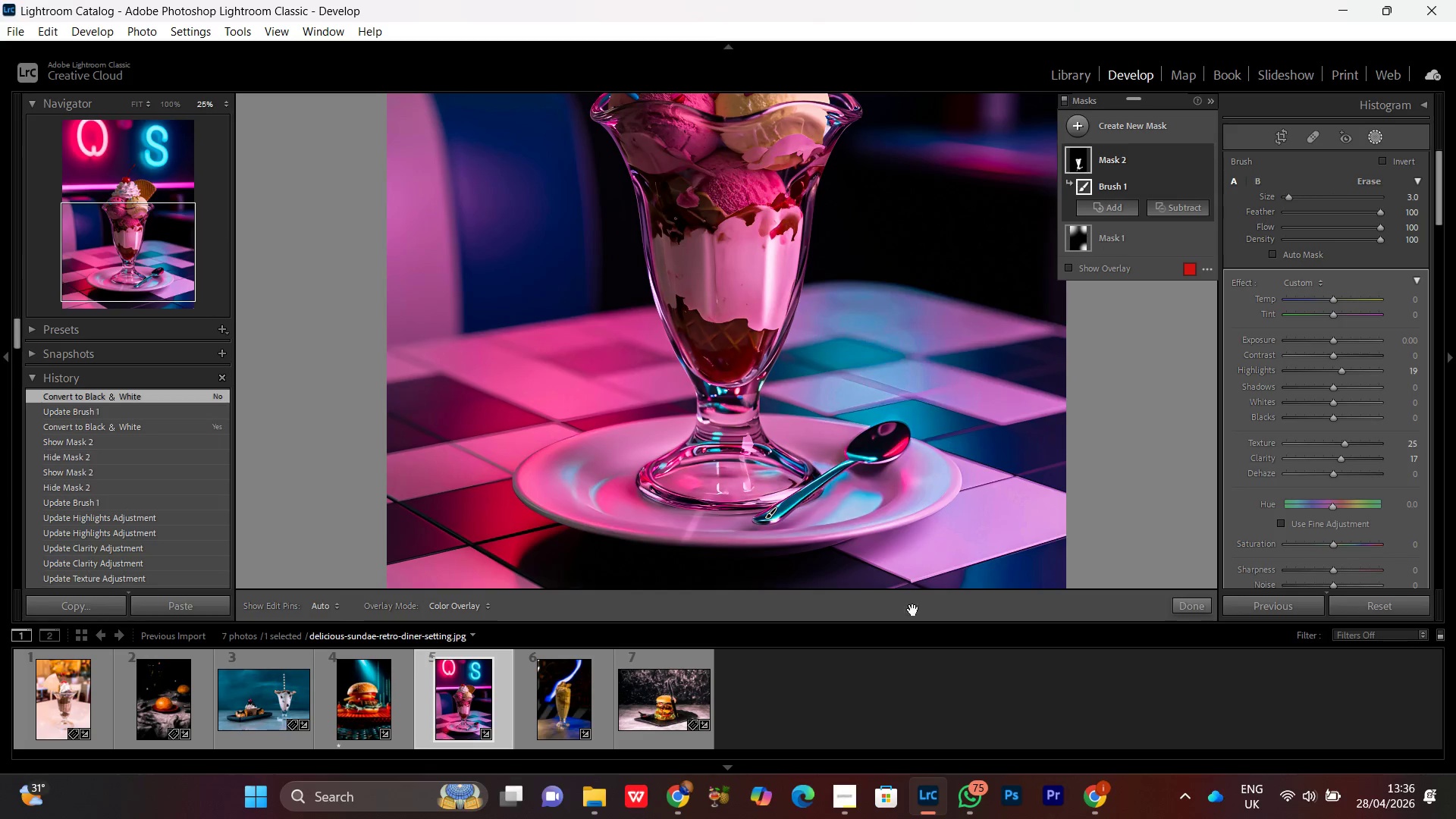 
hold_key(key=Space, duration=24.27)
 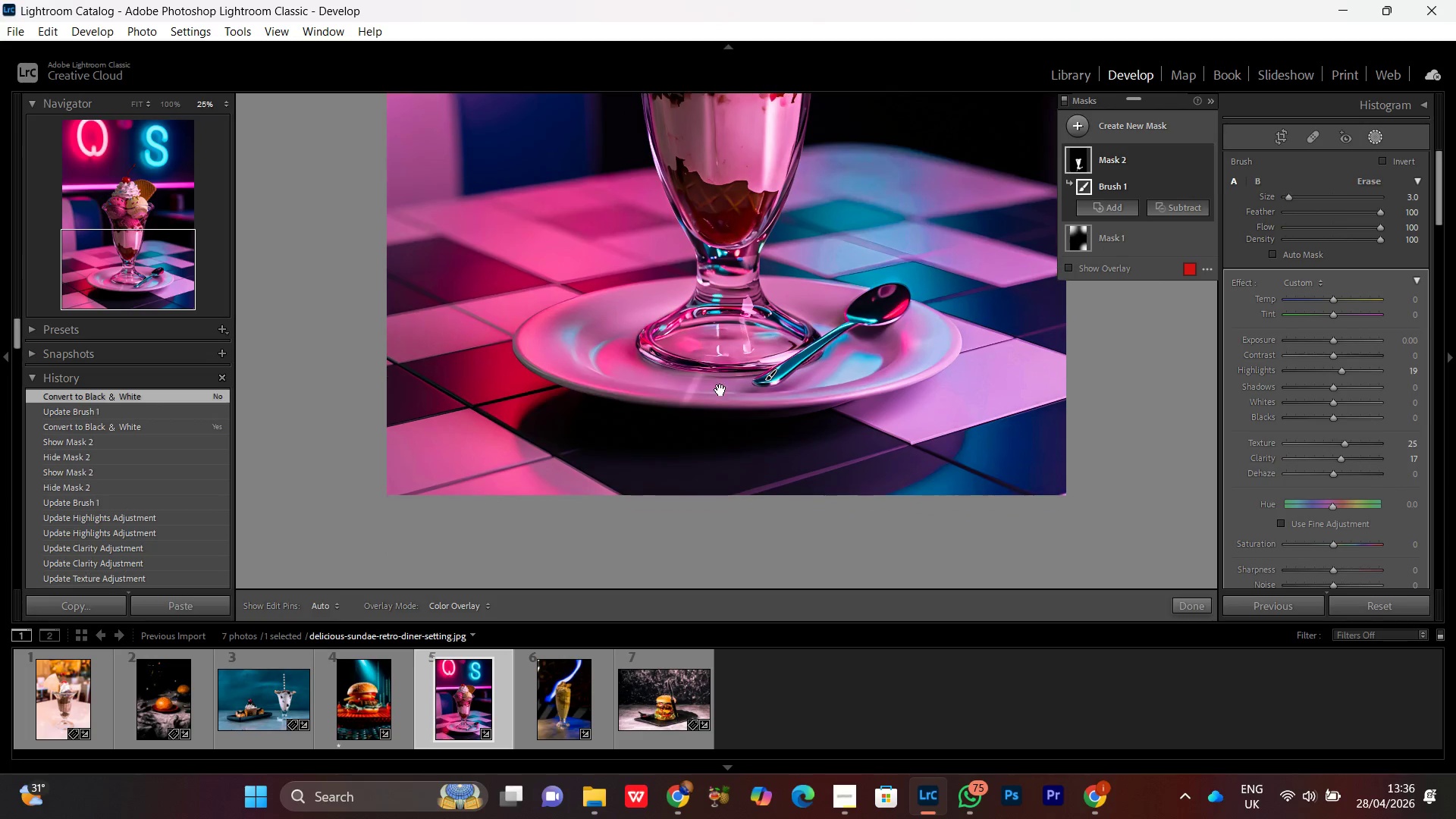 
left_click([1103, 808])
 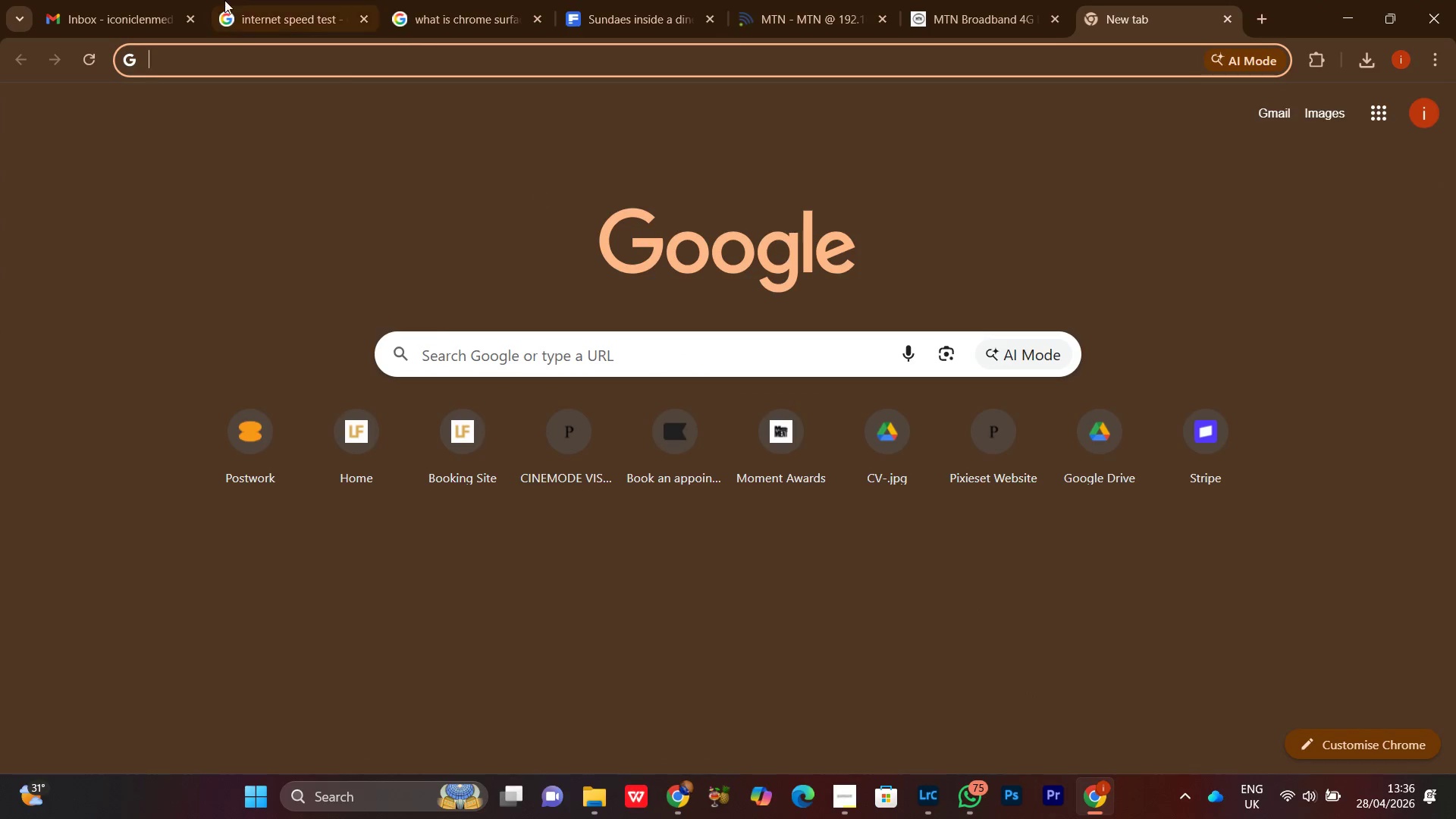 
left_click([268, 6])
 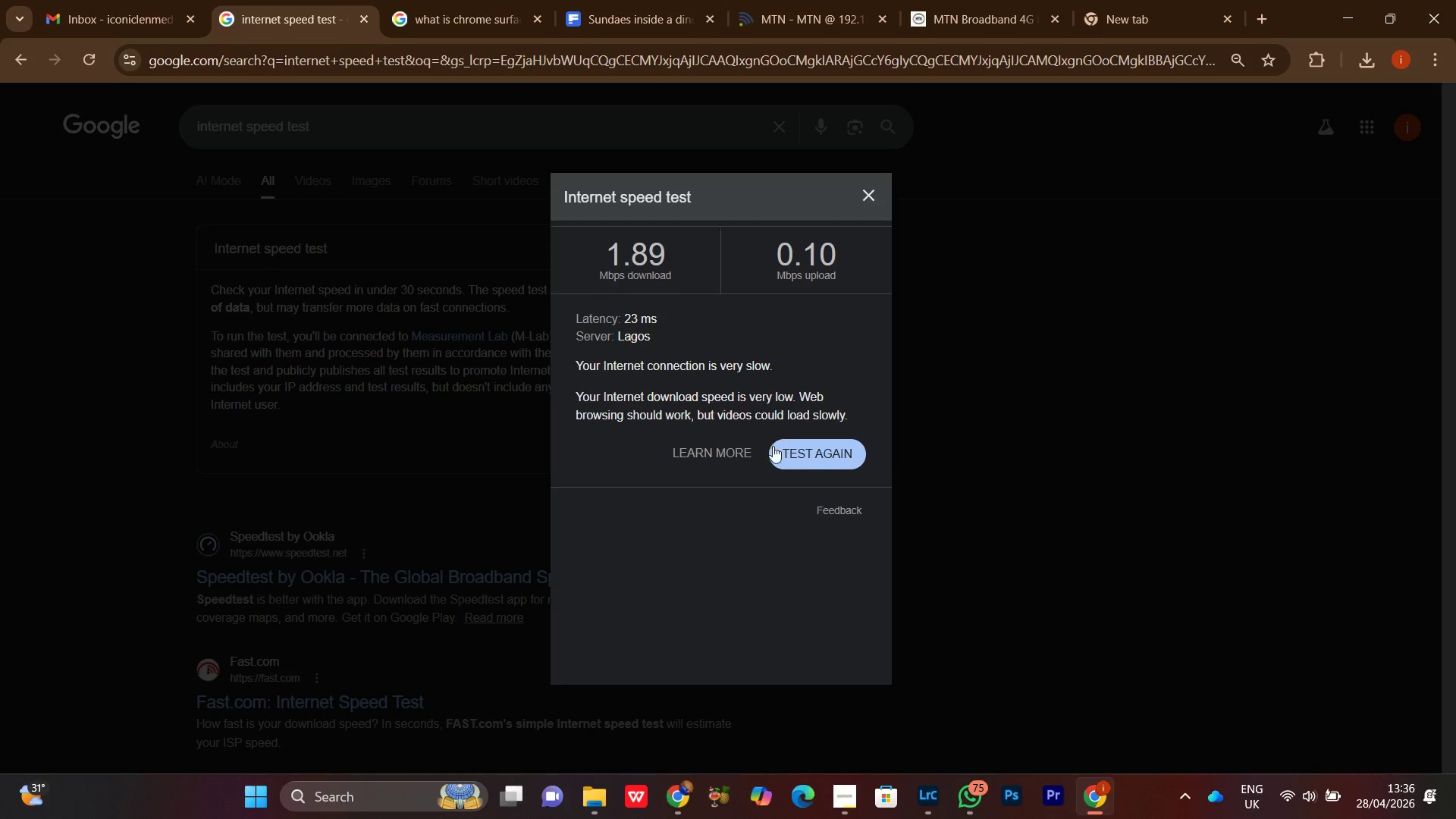 
left_click([785, 454])
 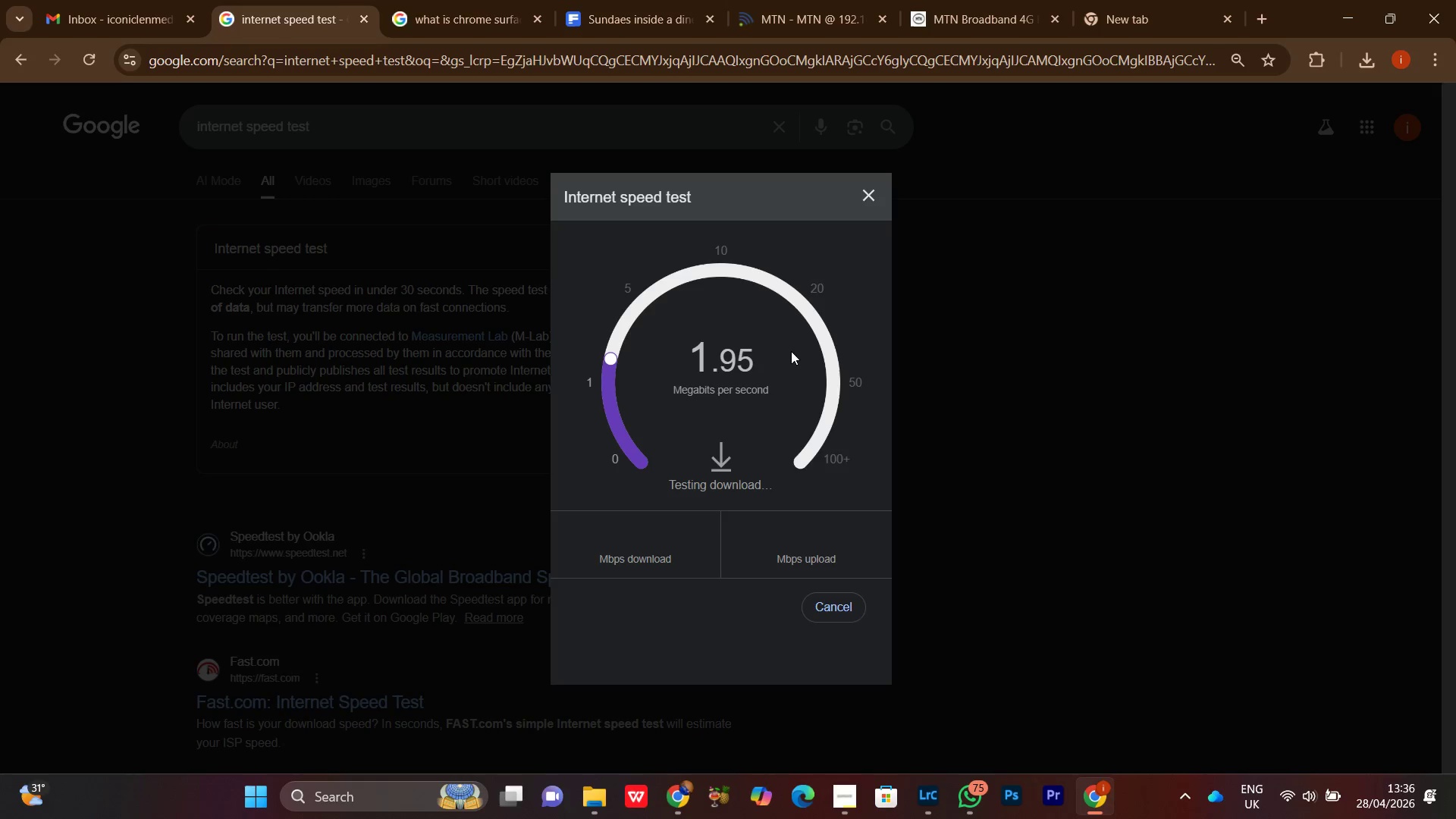 
left_click([1344, 5])
 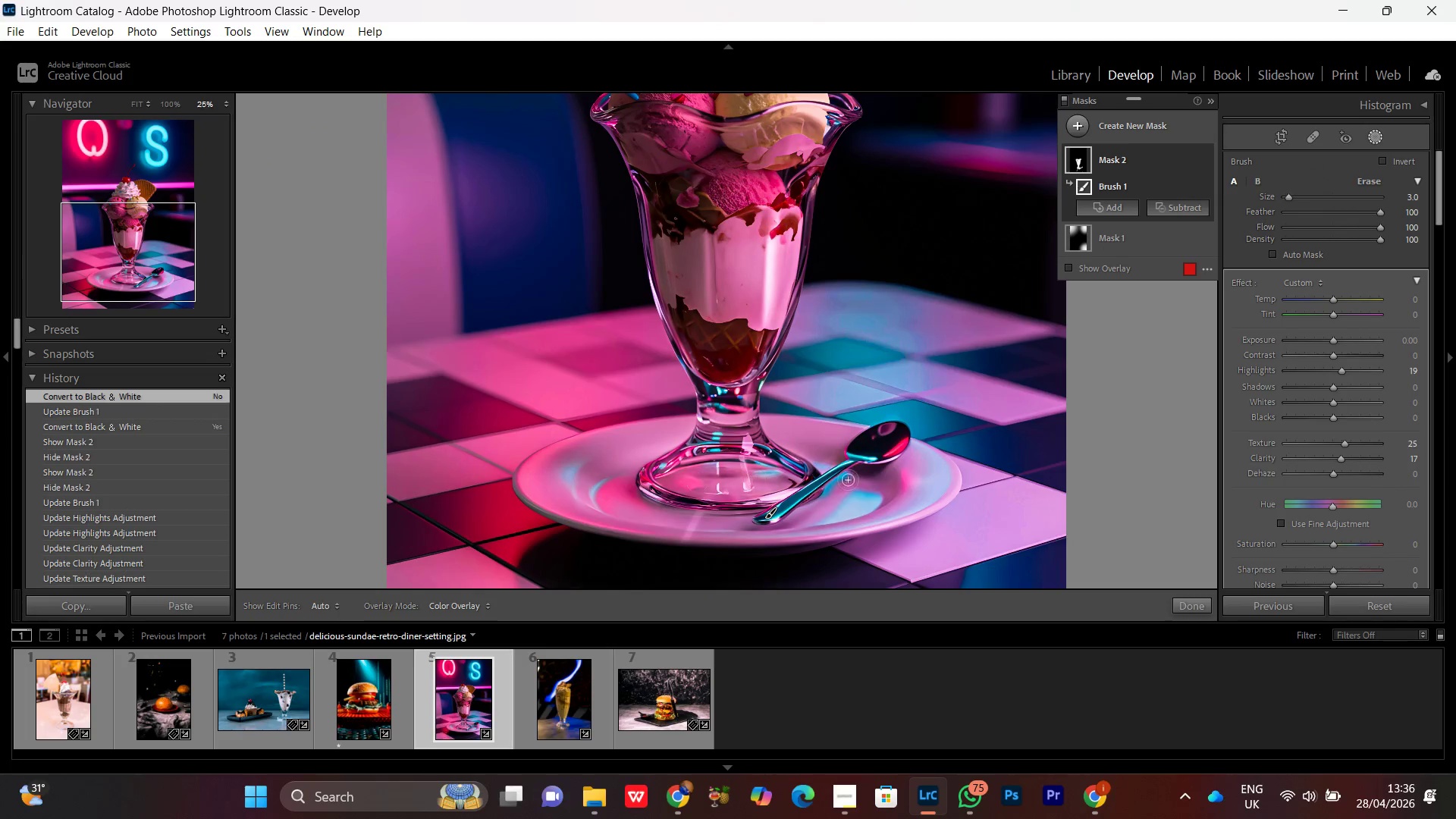 
hold_key(key=Space, duration=1.34)
 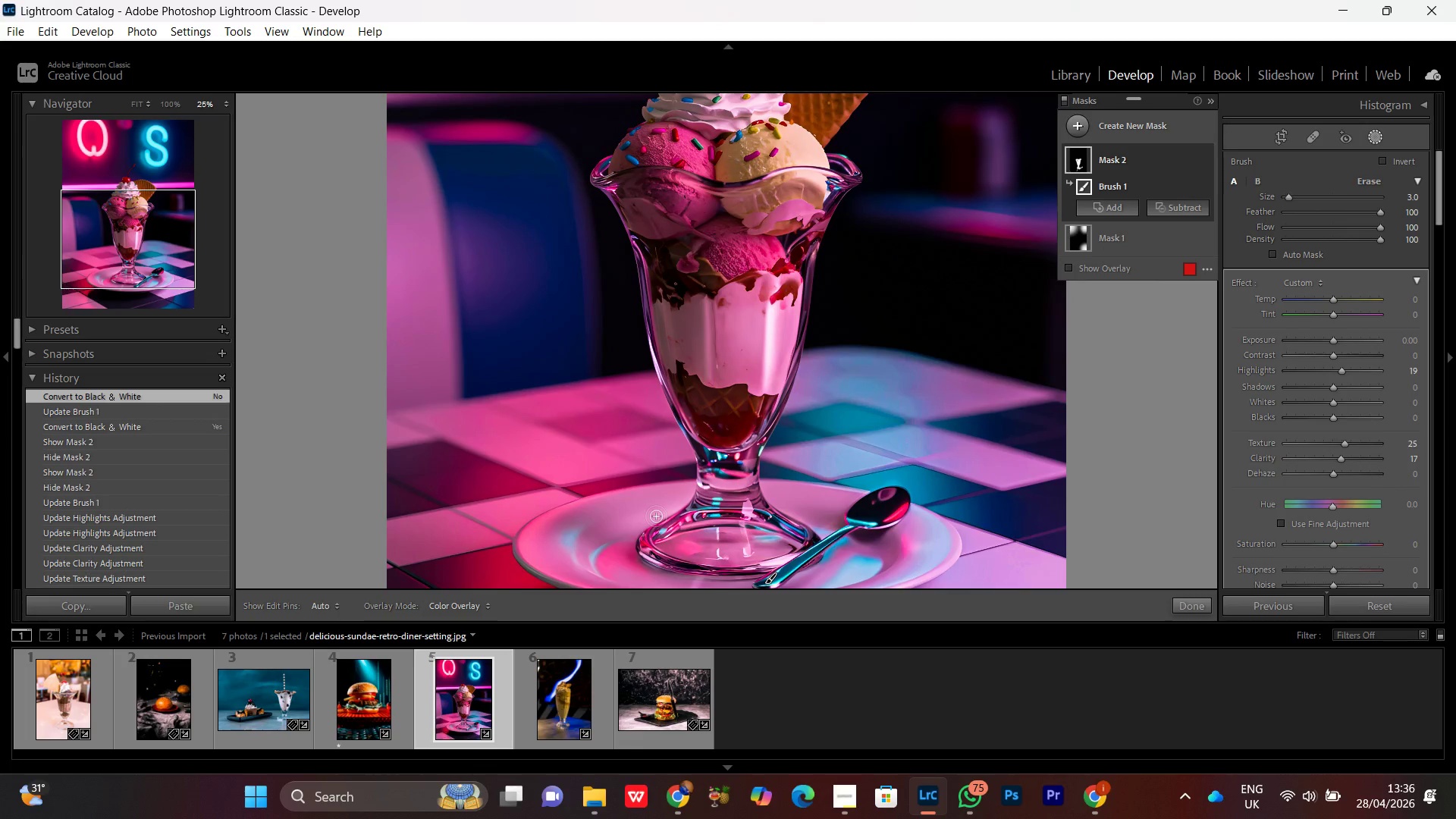 
left_click_drag(start_coordinate=[720, 528], to_coordinate=[720, 390])
 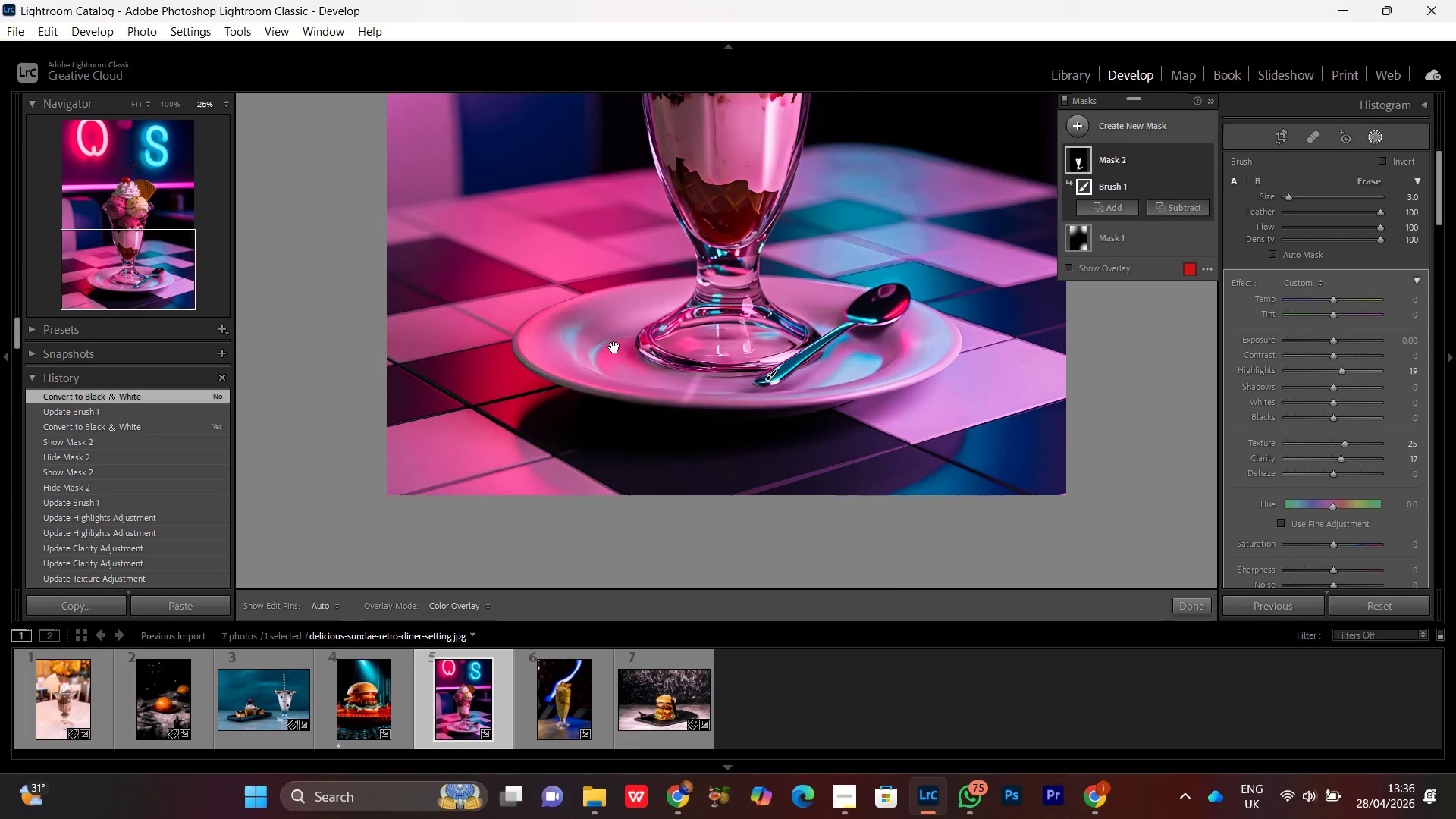 
left_click_drag(start_coordinate=[614, 347], to_coordinate=[657, 551])
 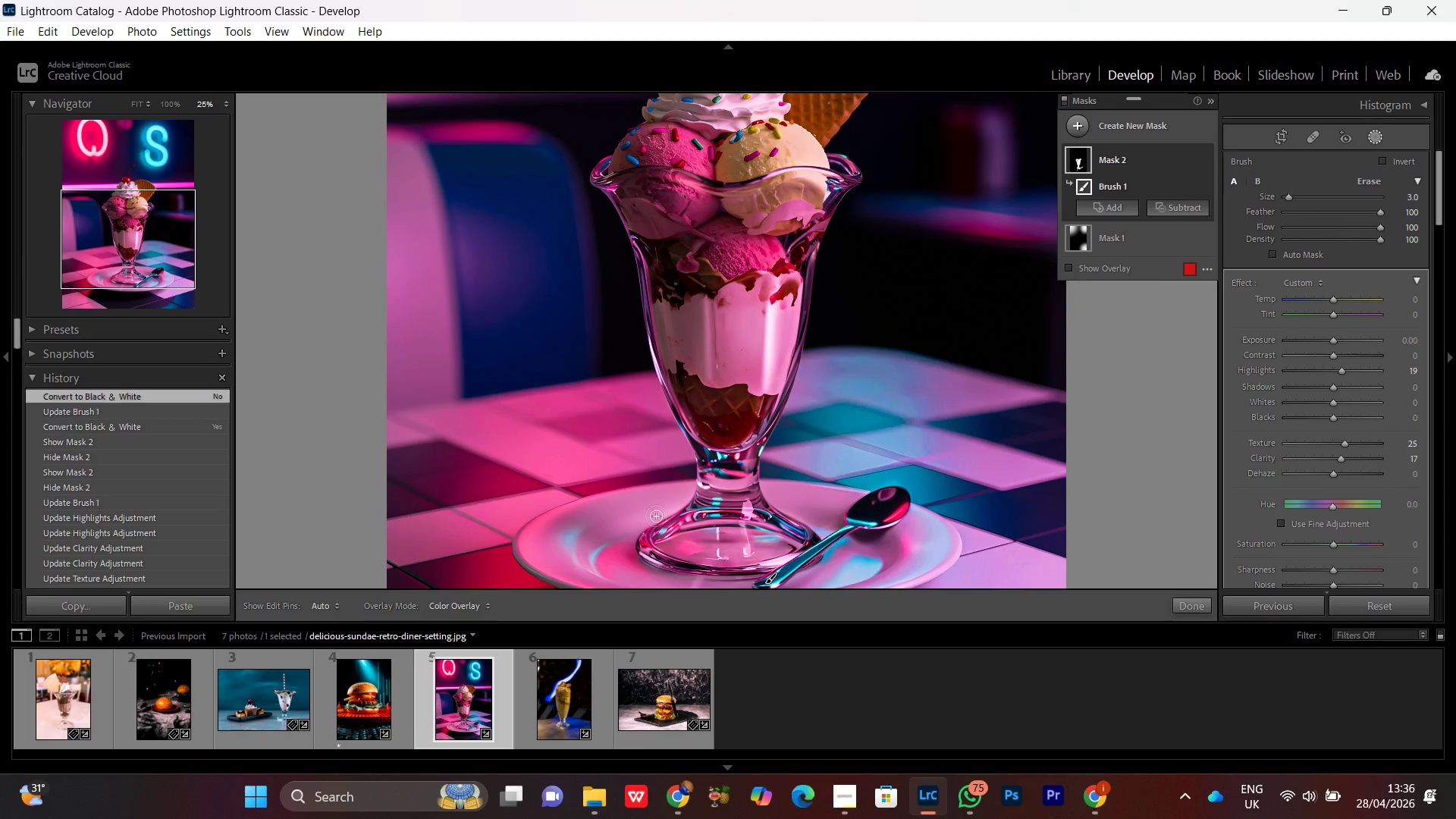 
key(Control+Minus)
 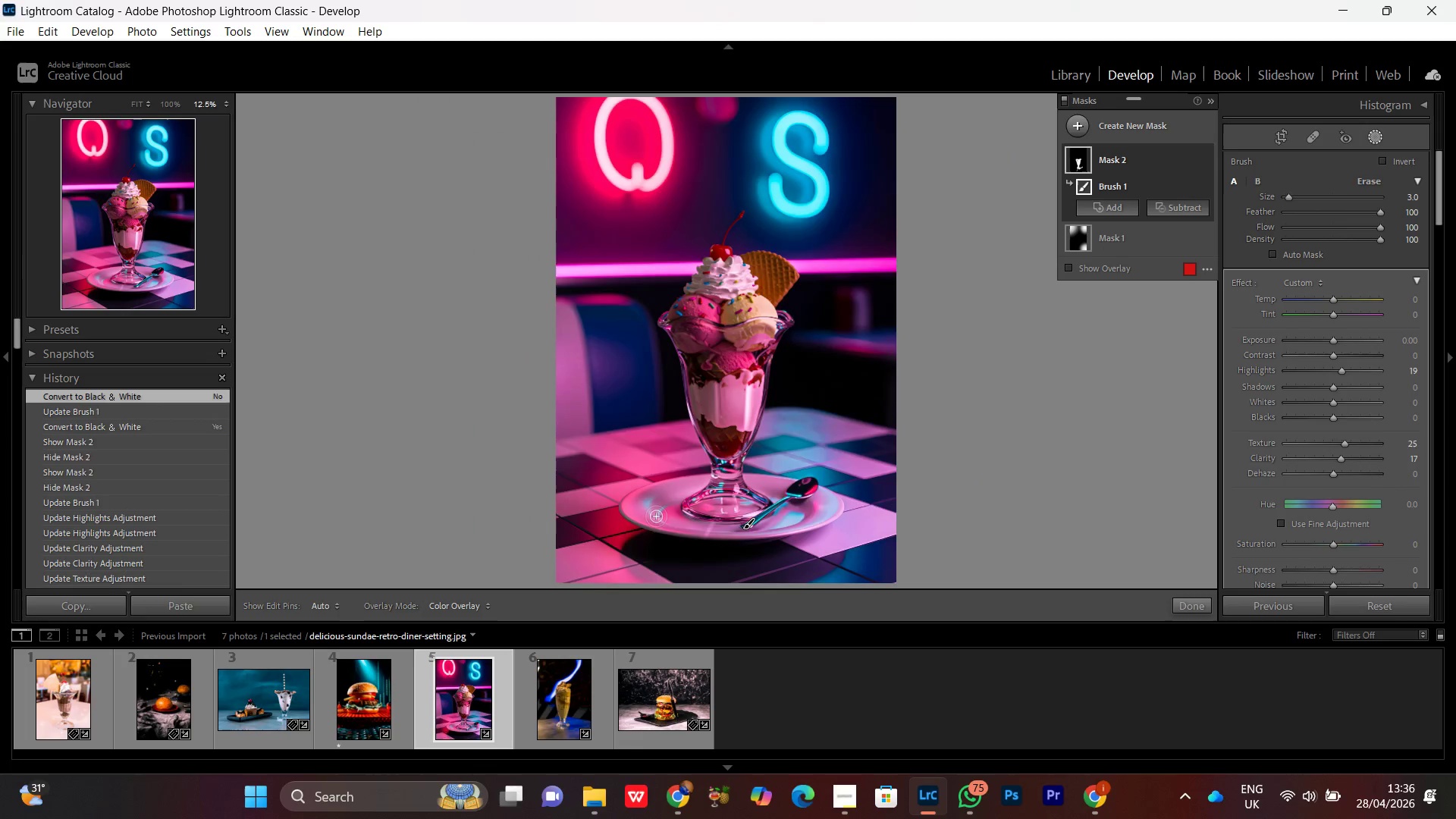 
key(Control+Minus)
 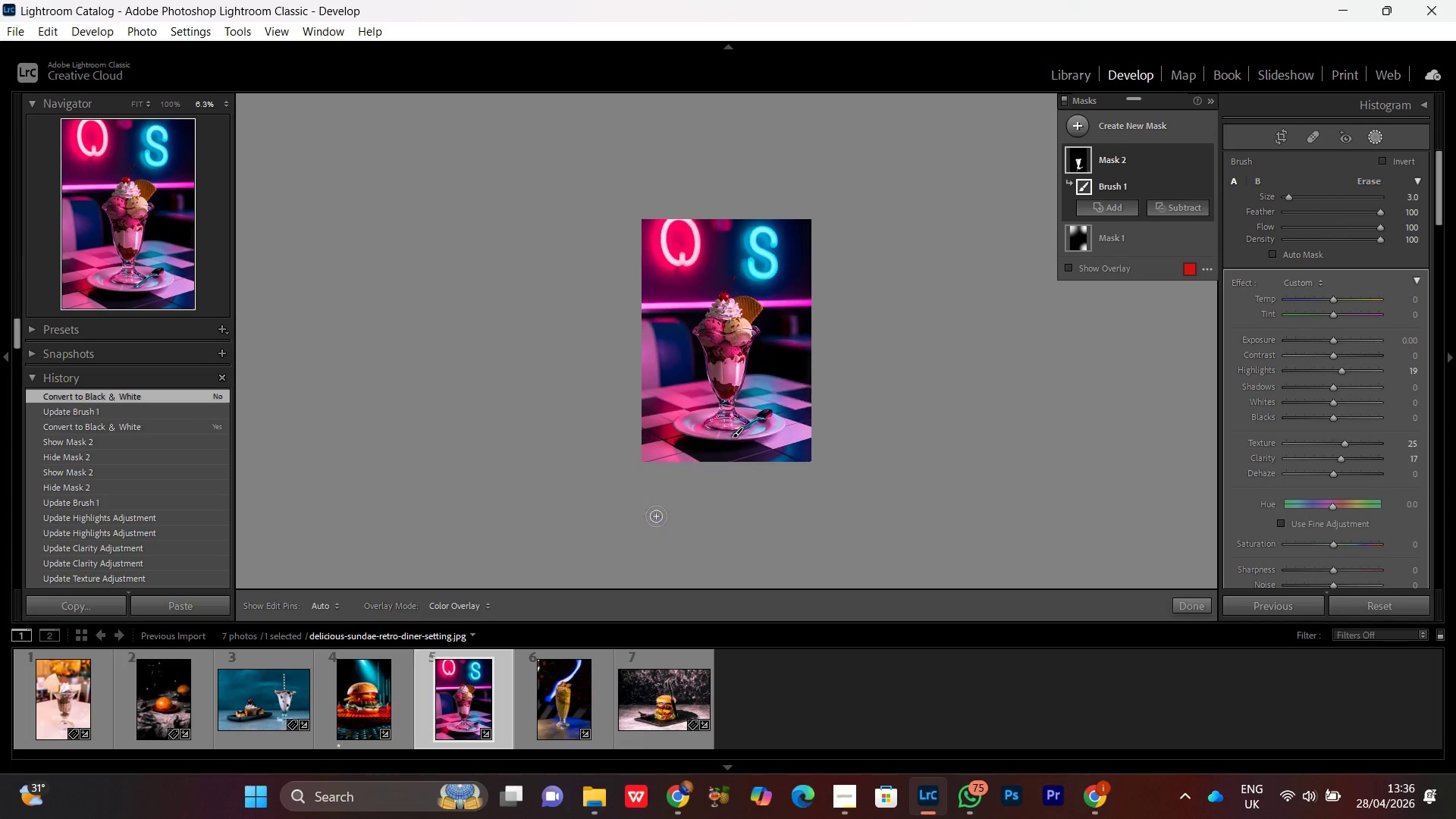 
key(Control+Equal)
 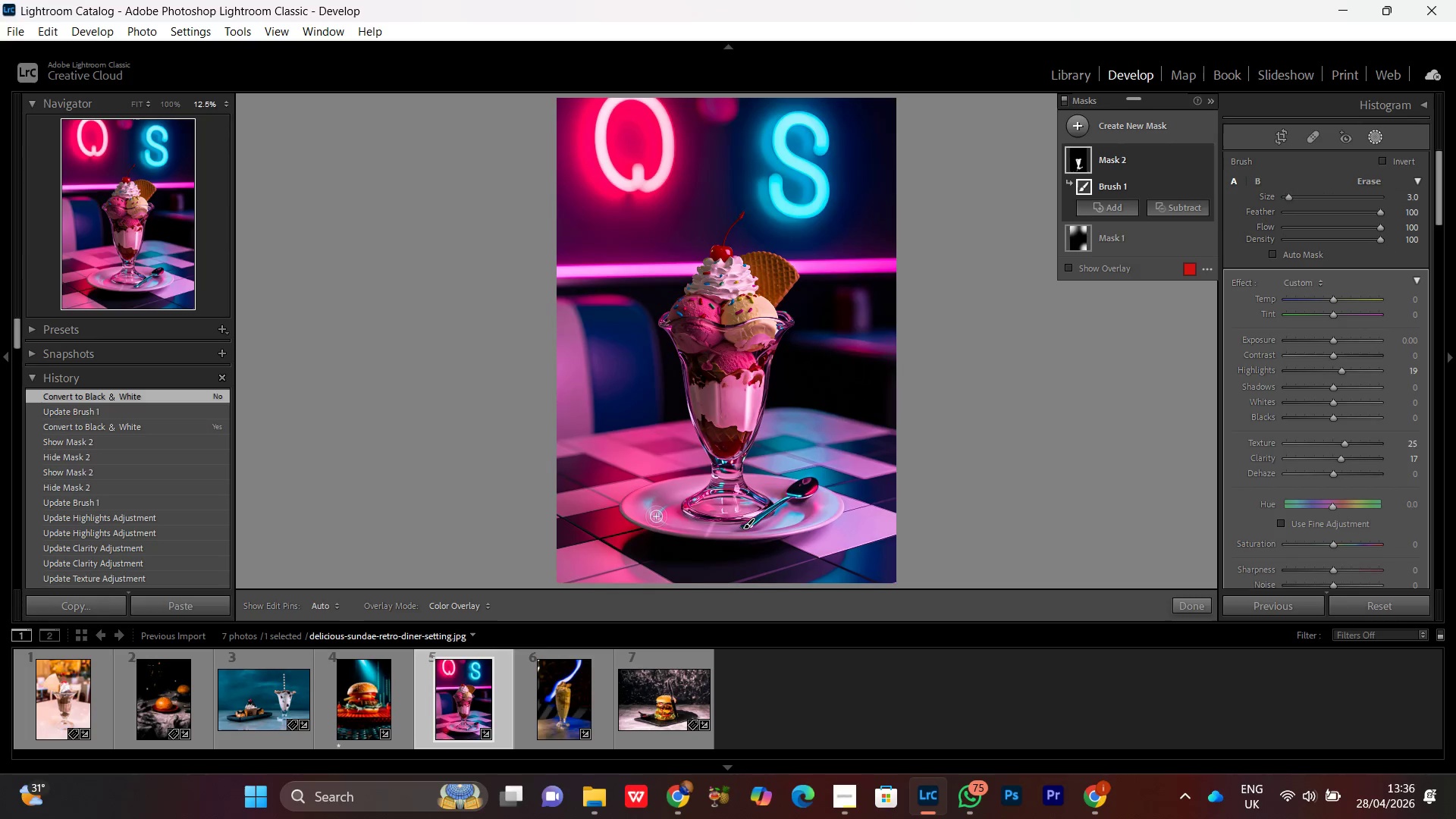 
key(Control+Equal)
 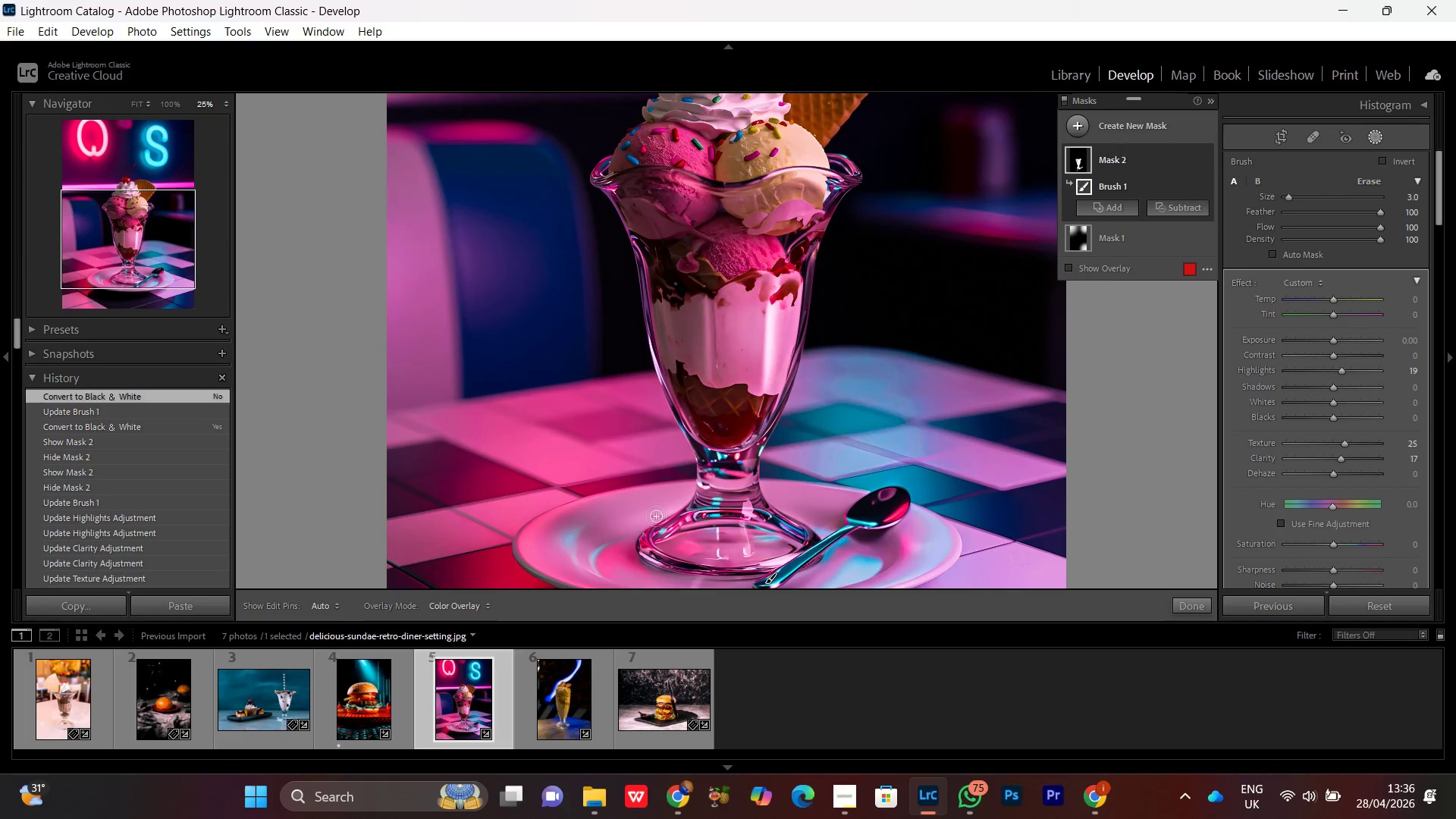 
key(Control+Minus)
 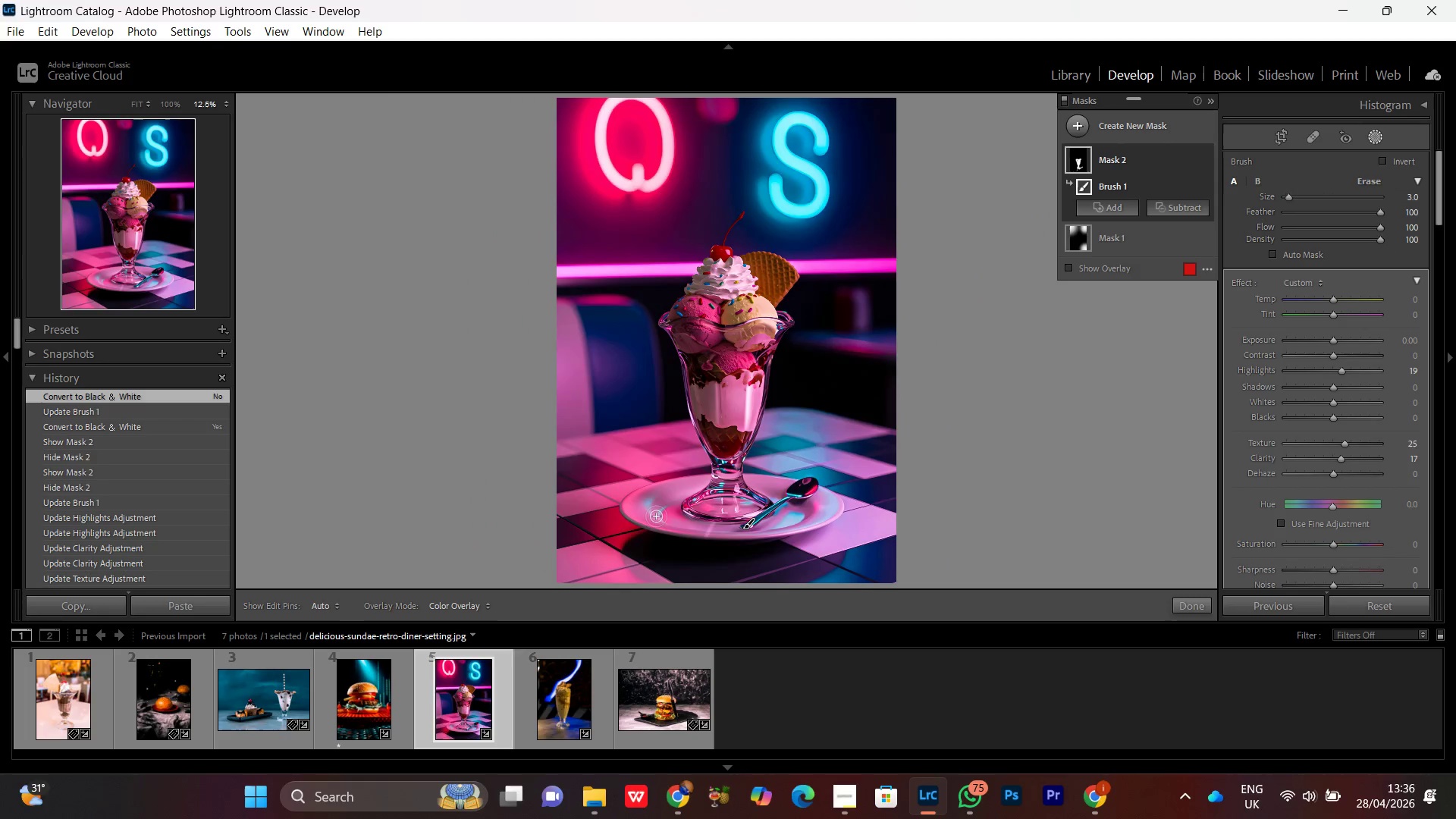 
key(Control+Minus)
 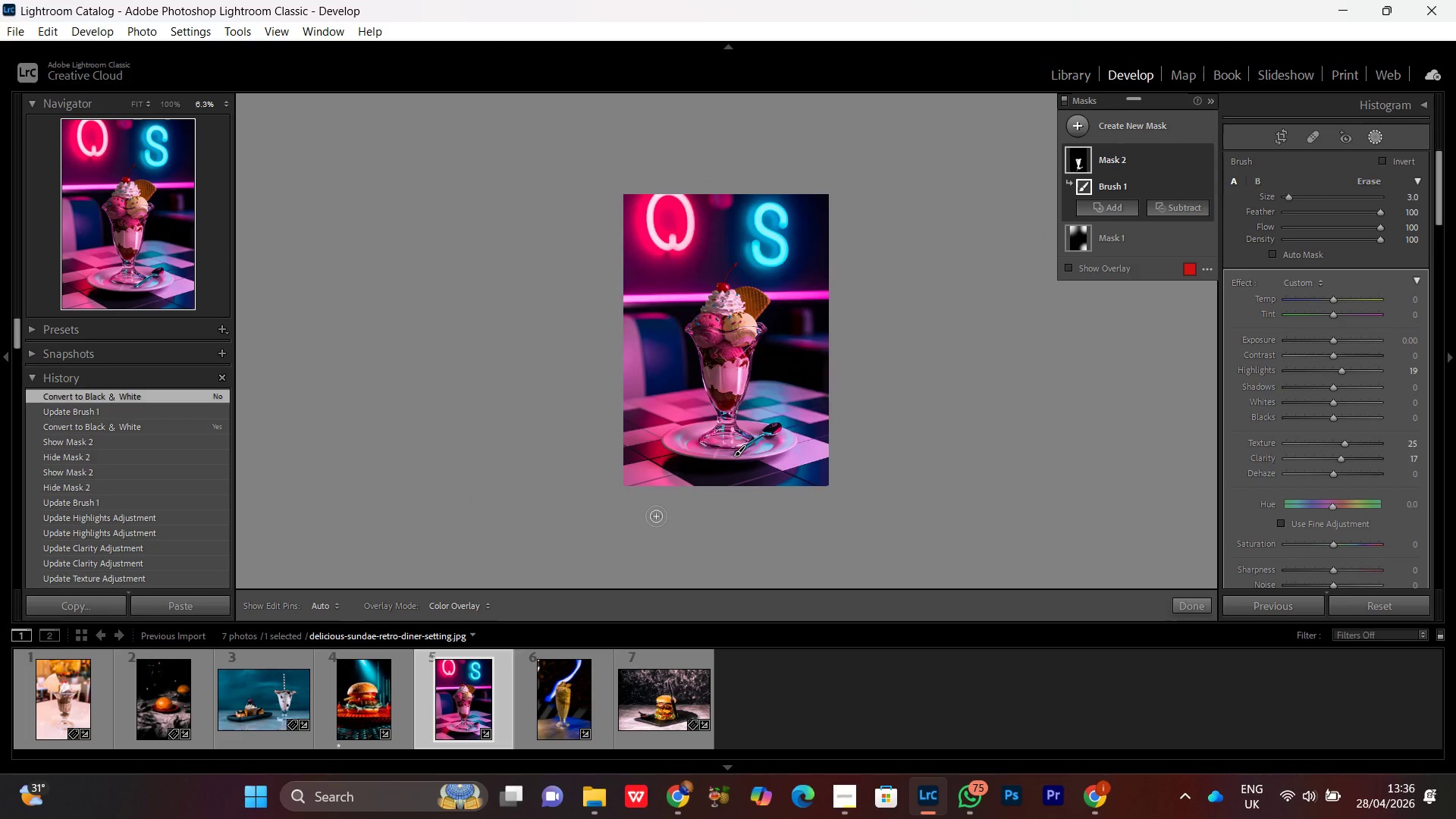 
key(Control+Equal)
 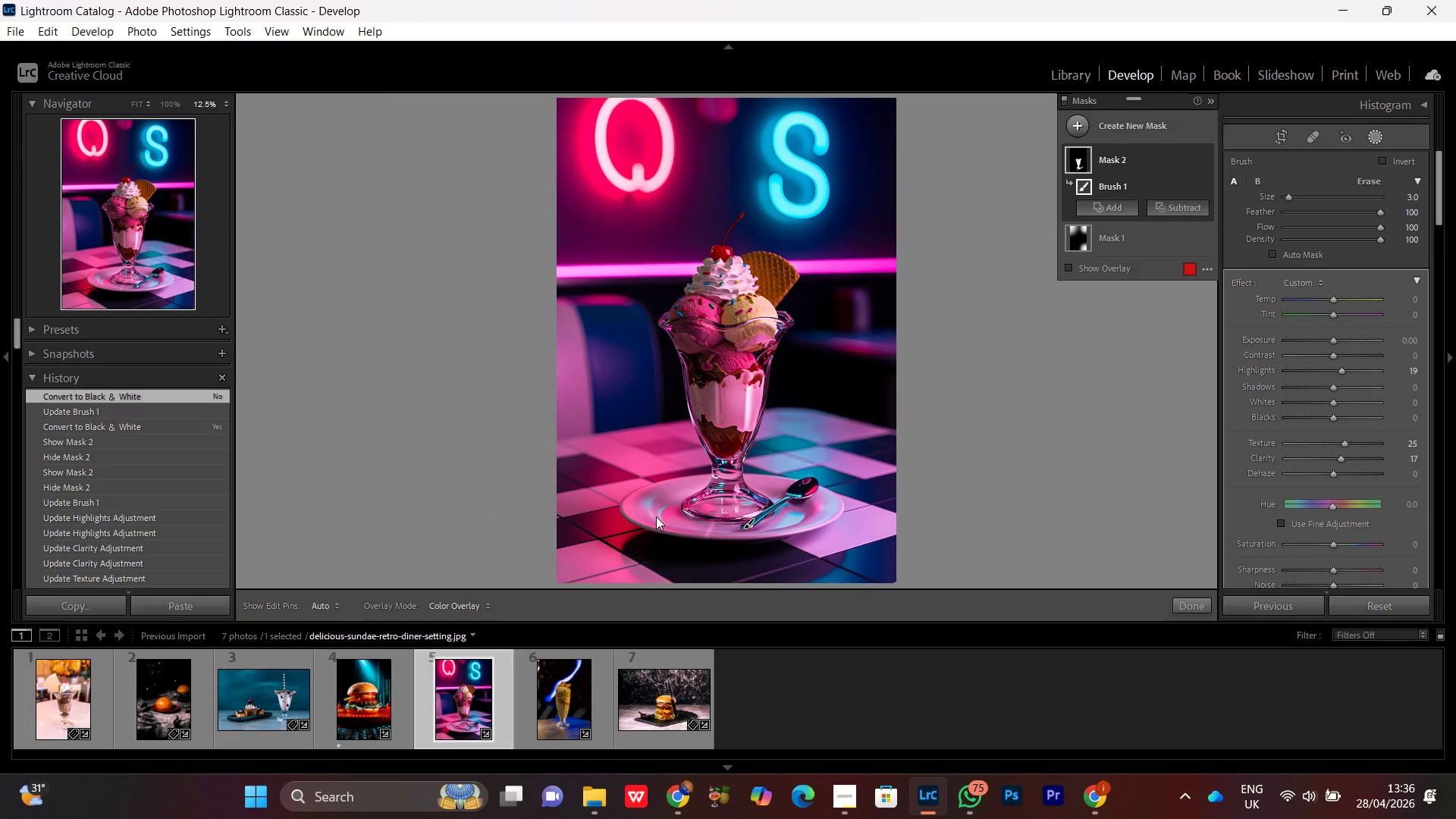 
hold_key(key=Equal, duration=21.77)
 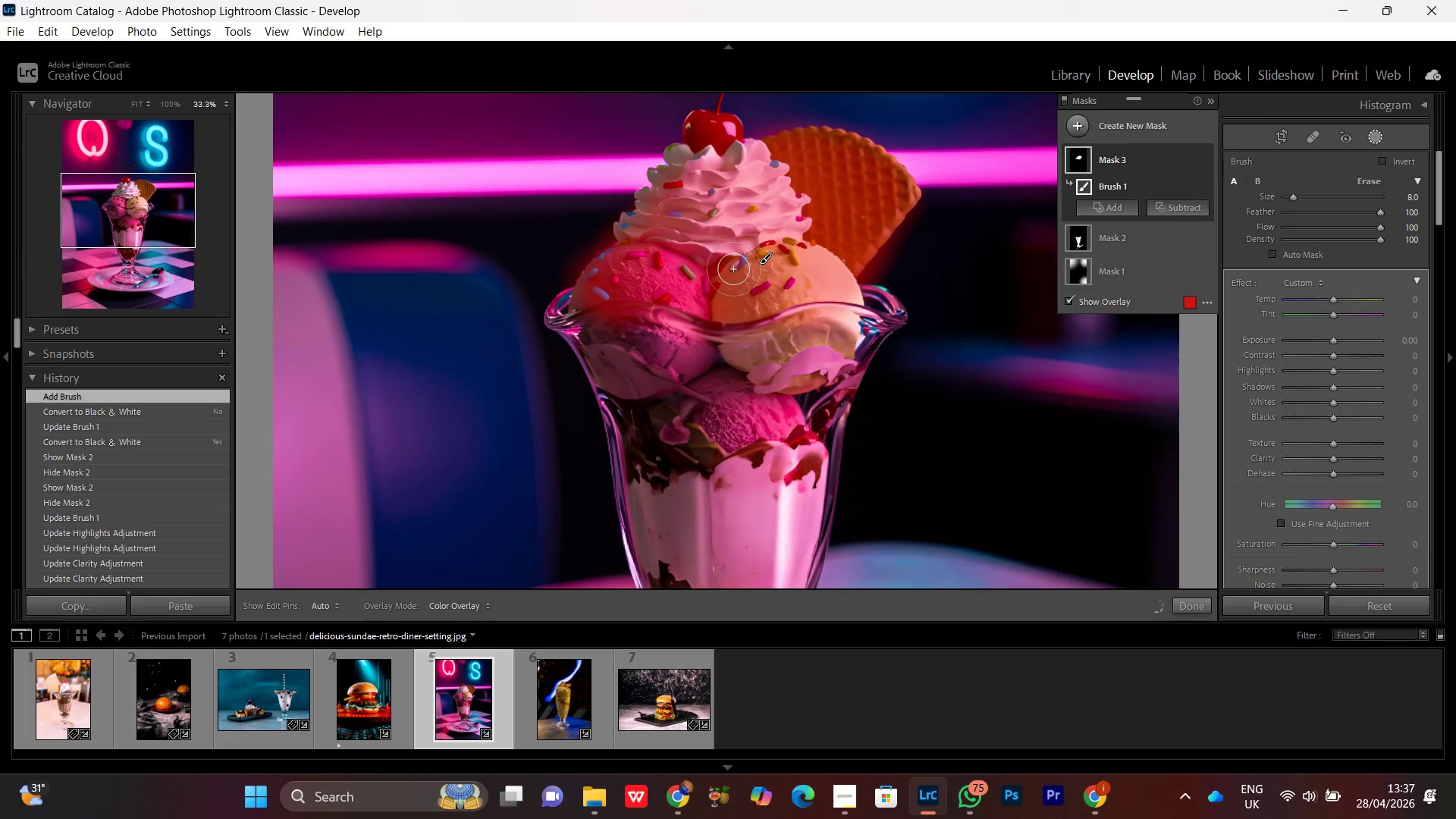 
key(Space)
 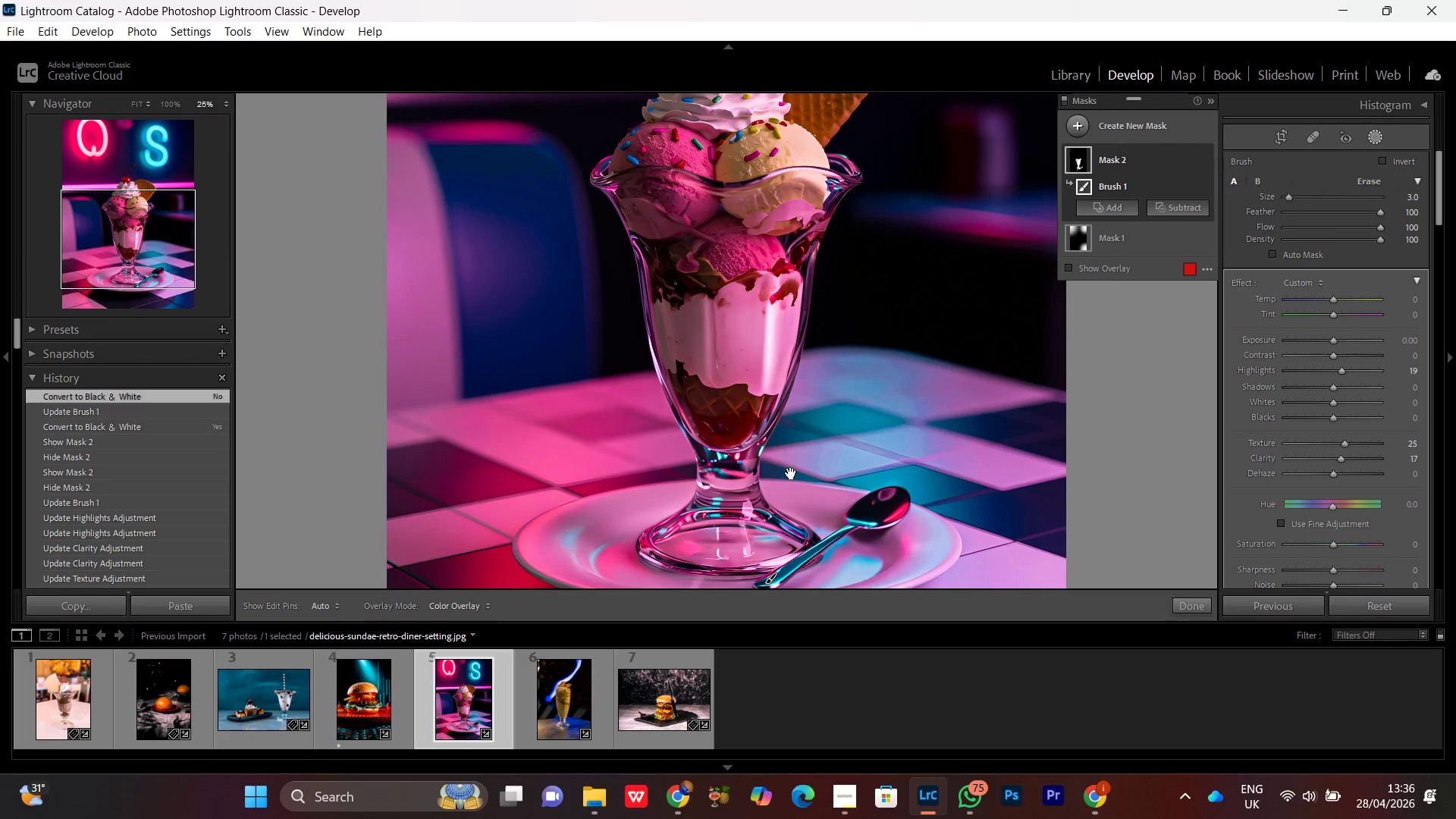 
hold_key(key=Space, duration=1.5)
 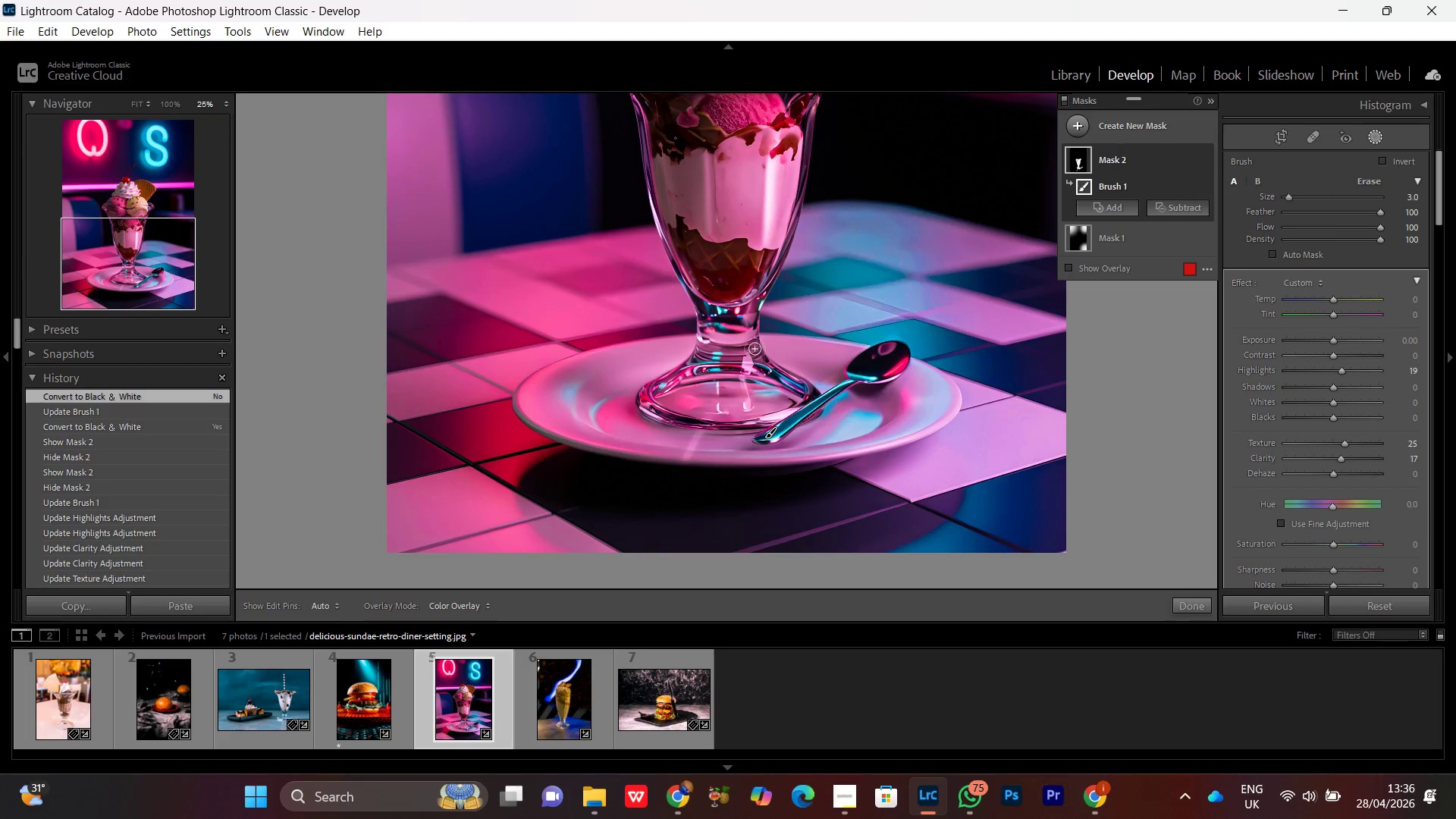 
left_click_drag(start_coordinate=[780, 480], to_coordinate=[764, 253])
 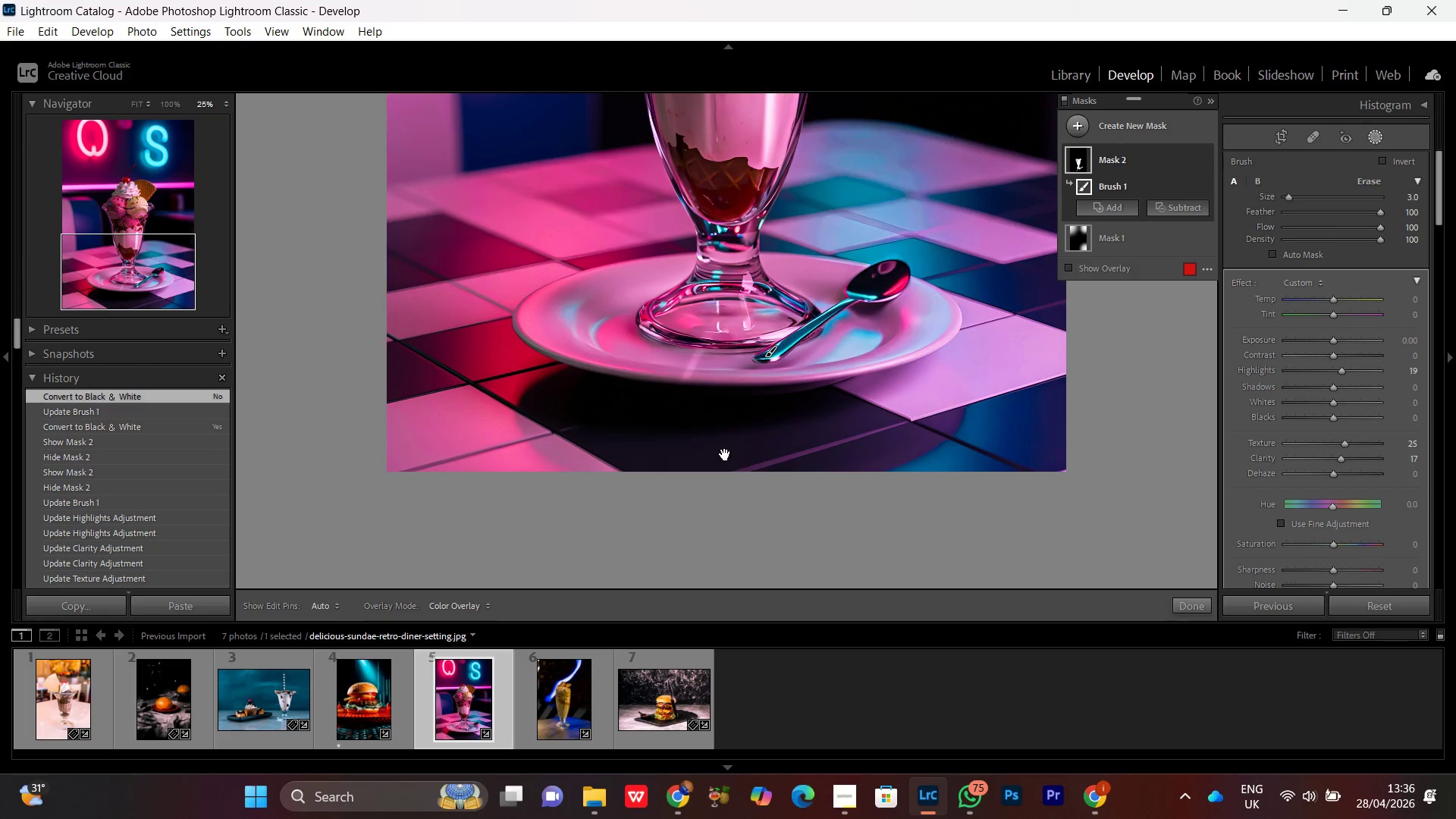 
left_click_drag(start_coordinate=[725, 456], to_coordinate=[726, 405])
 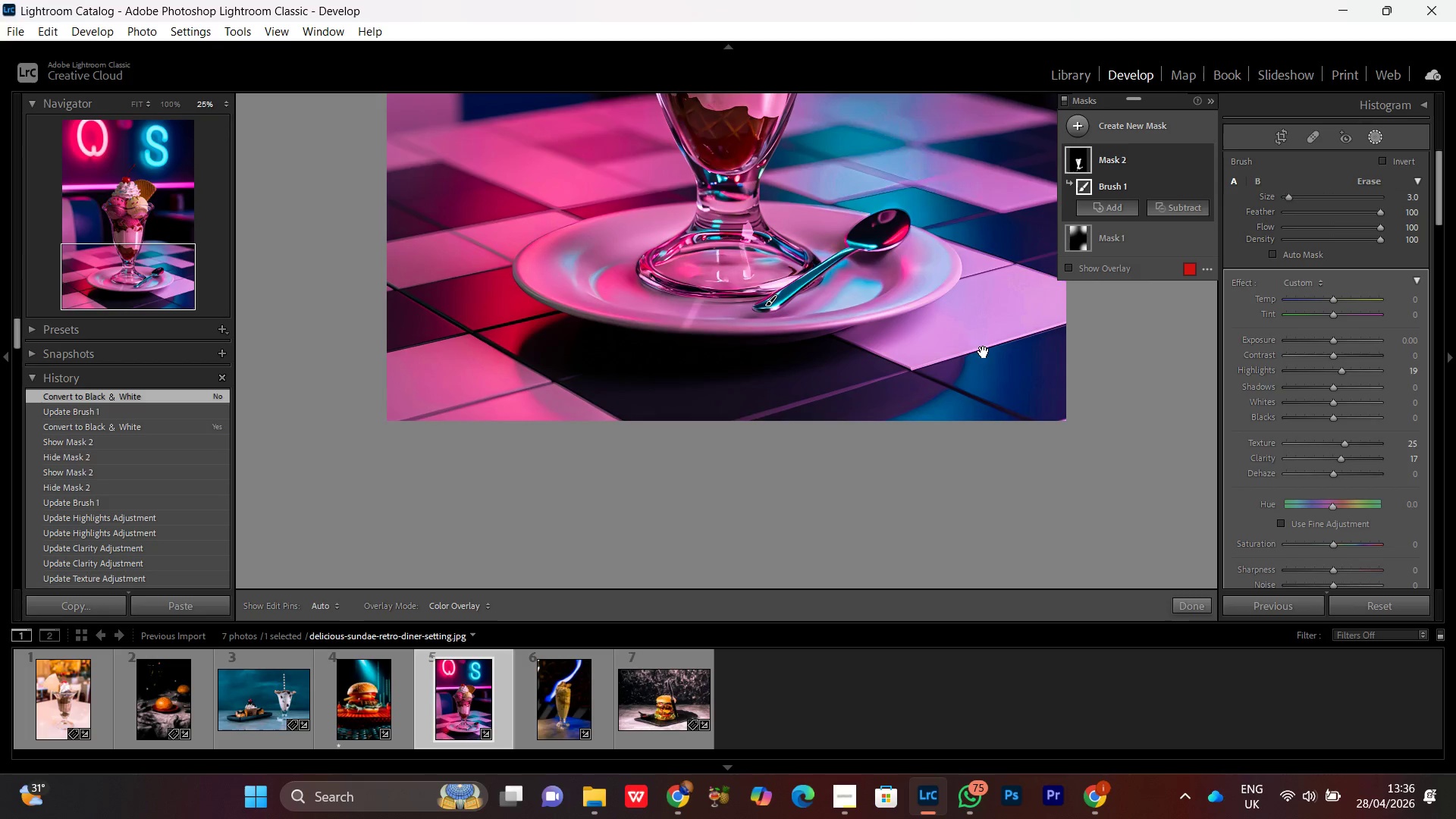 
left_click_drag(start_coordinate=[977, 325], to_coordinate=[892, 457])
 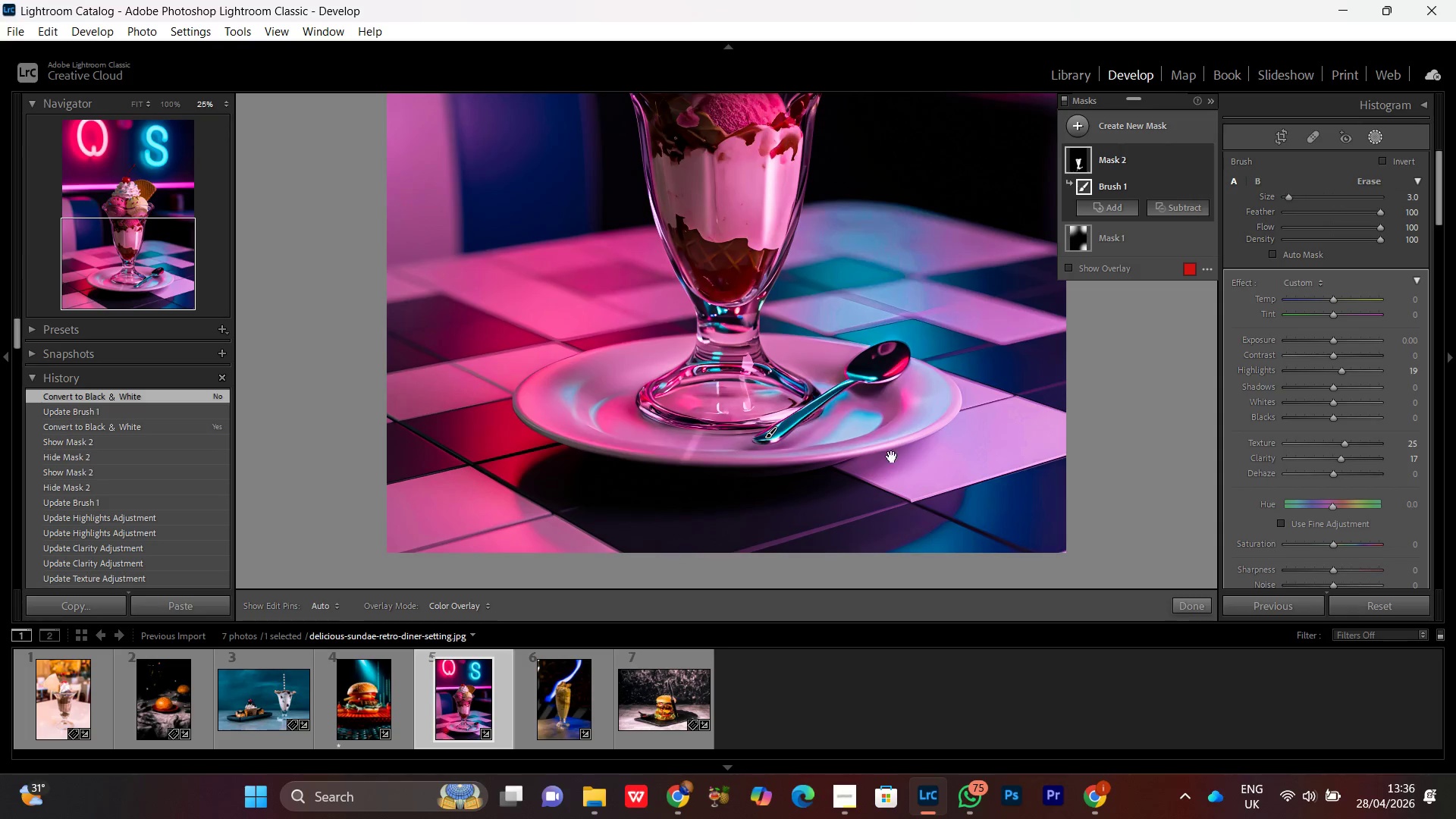 
key(Space)
 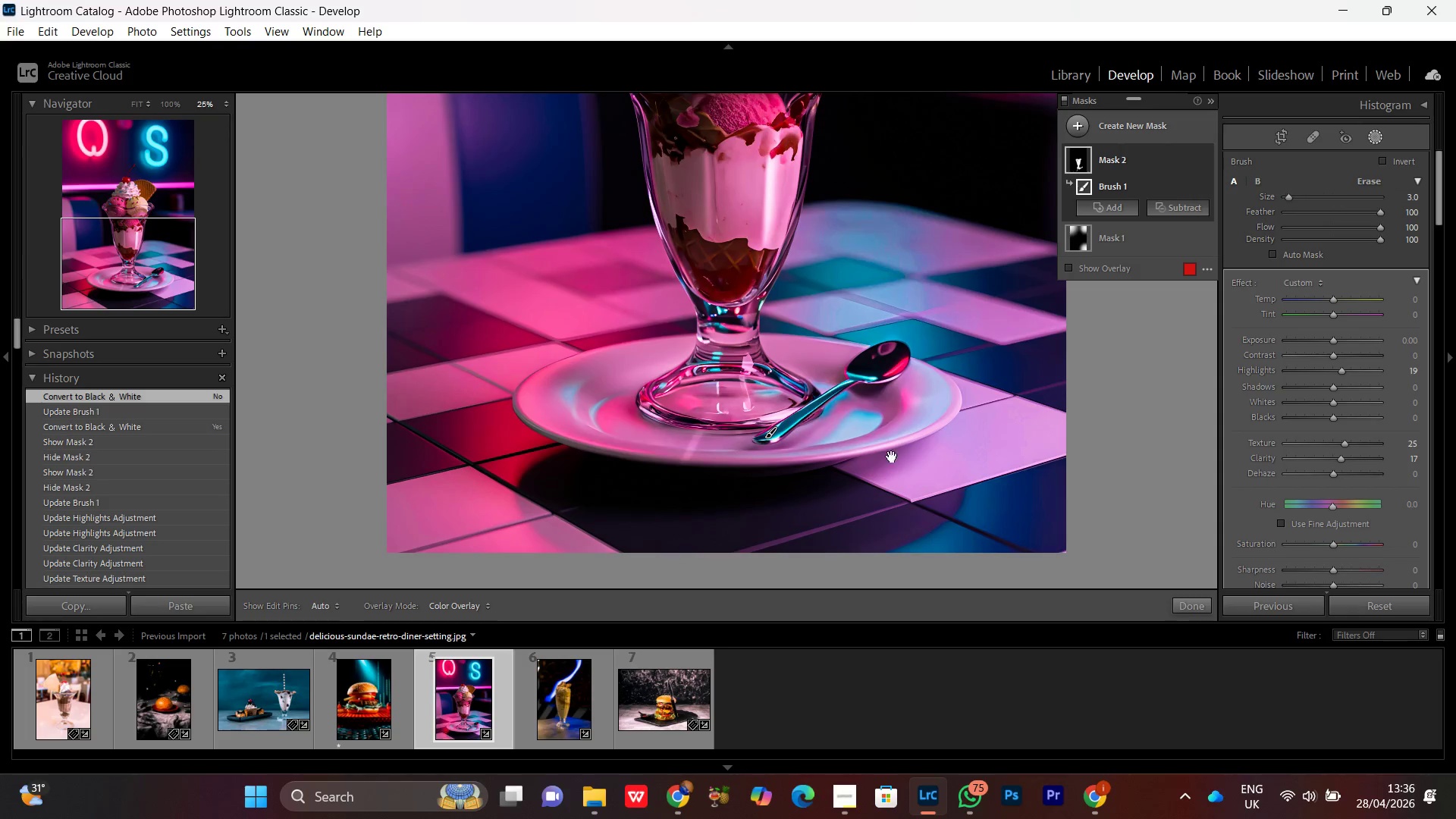 
key(Space)
 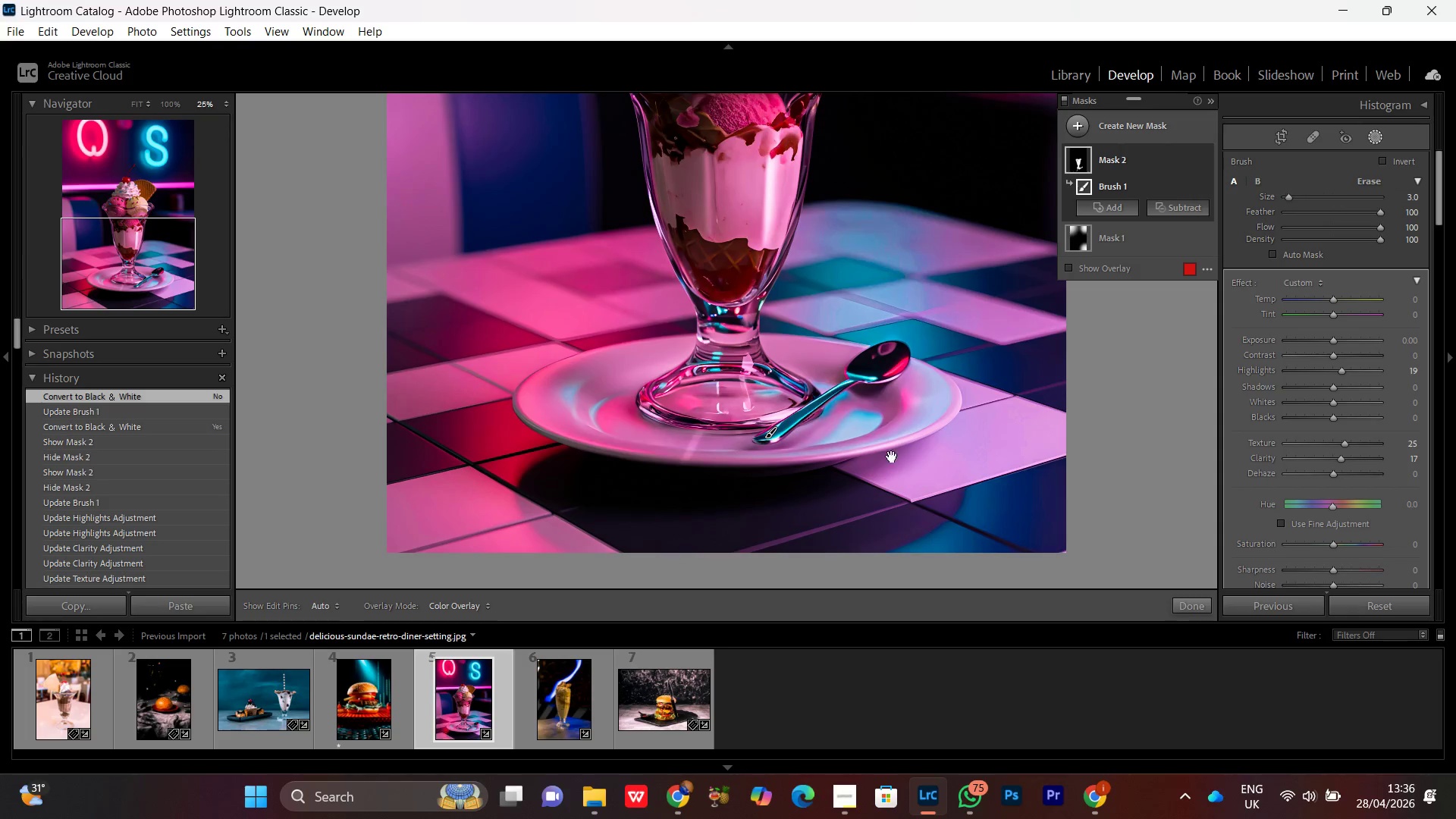 
key(Space)
 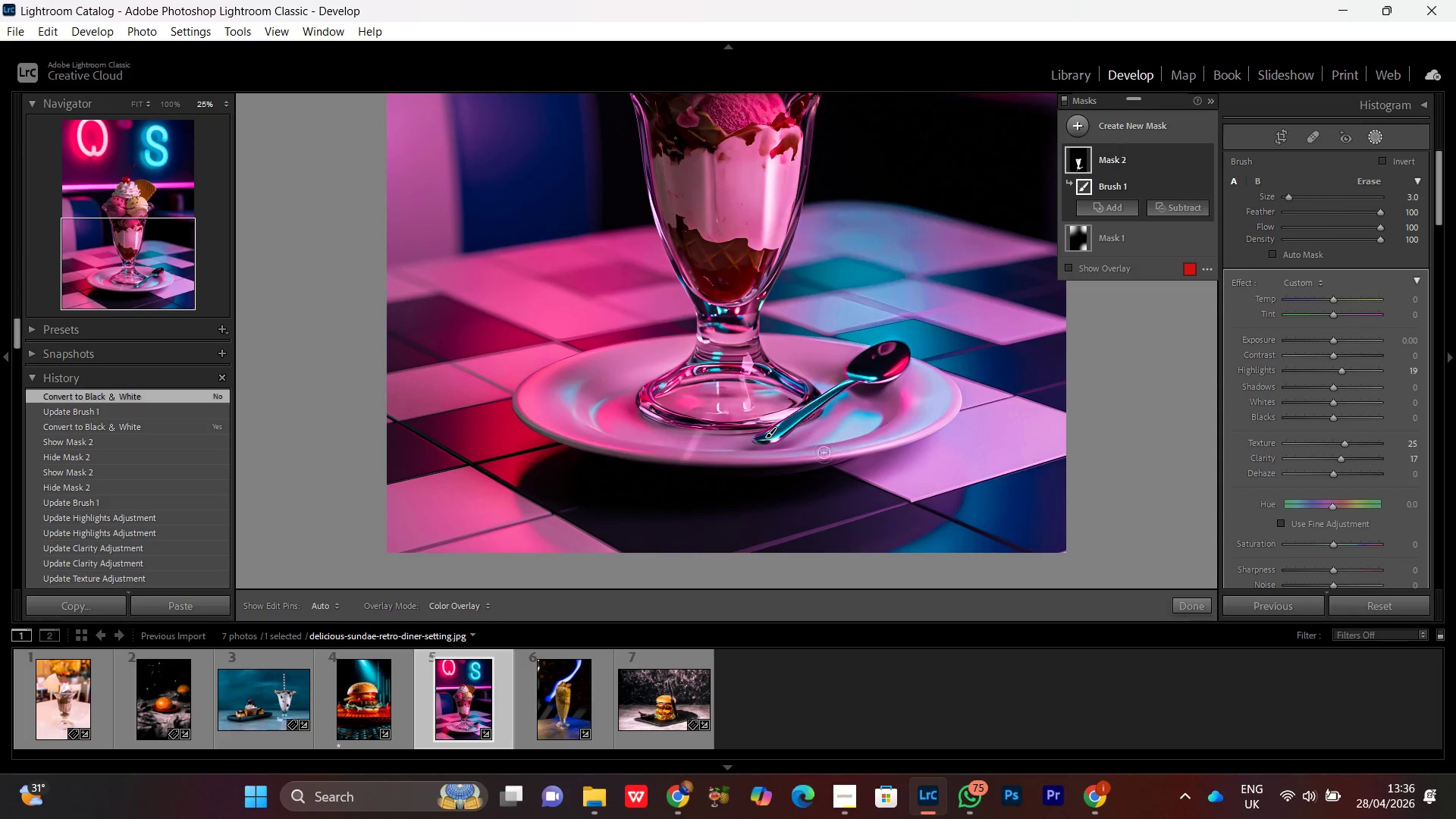 
key(Space)
 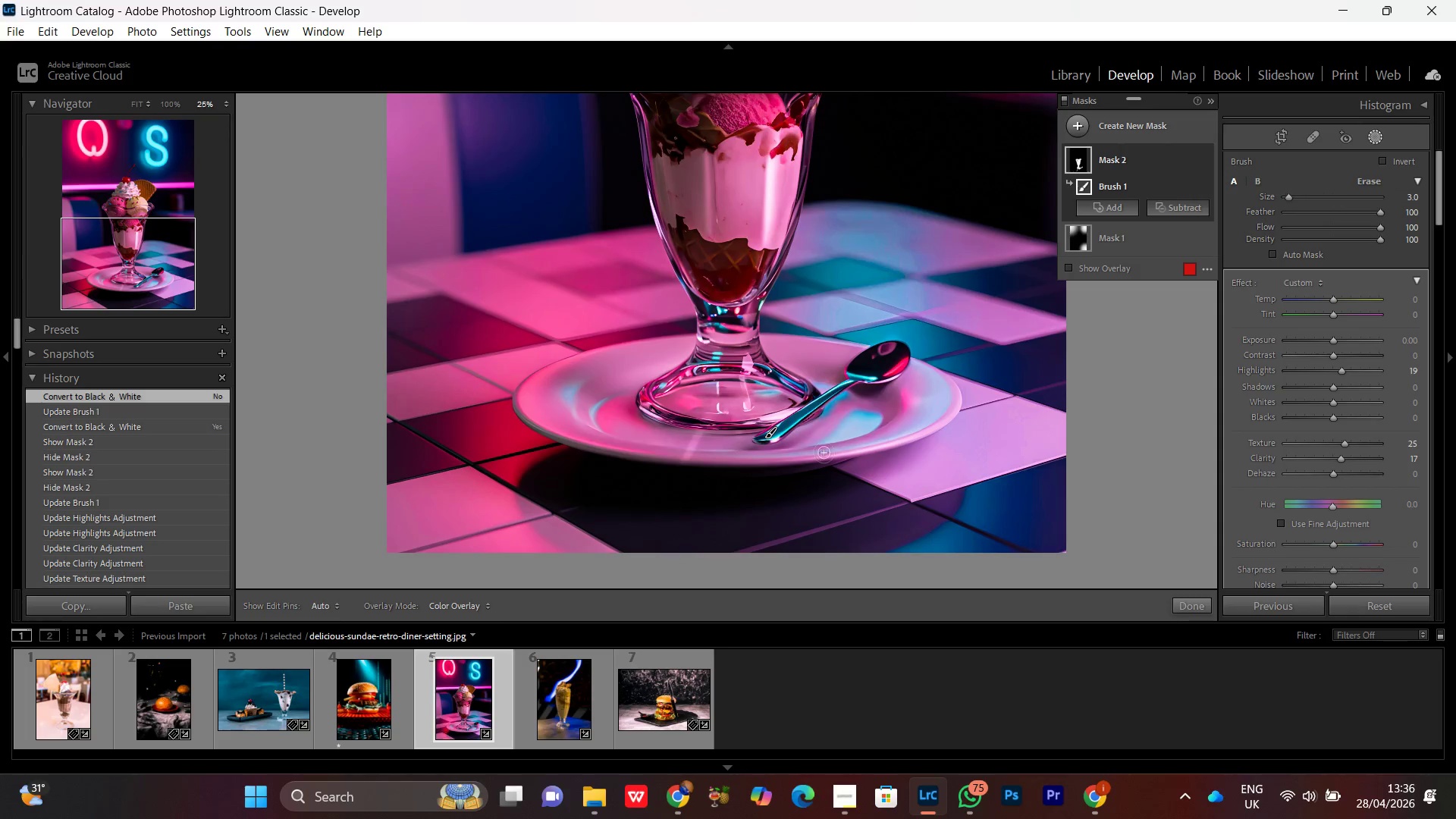 
key(Space)
 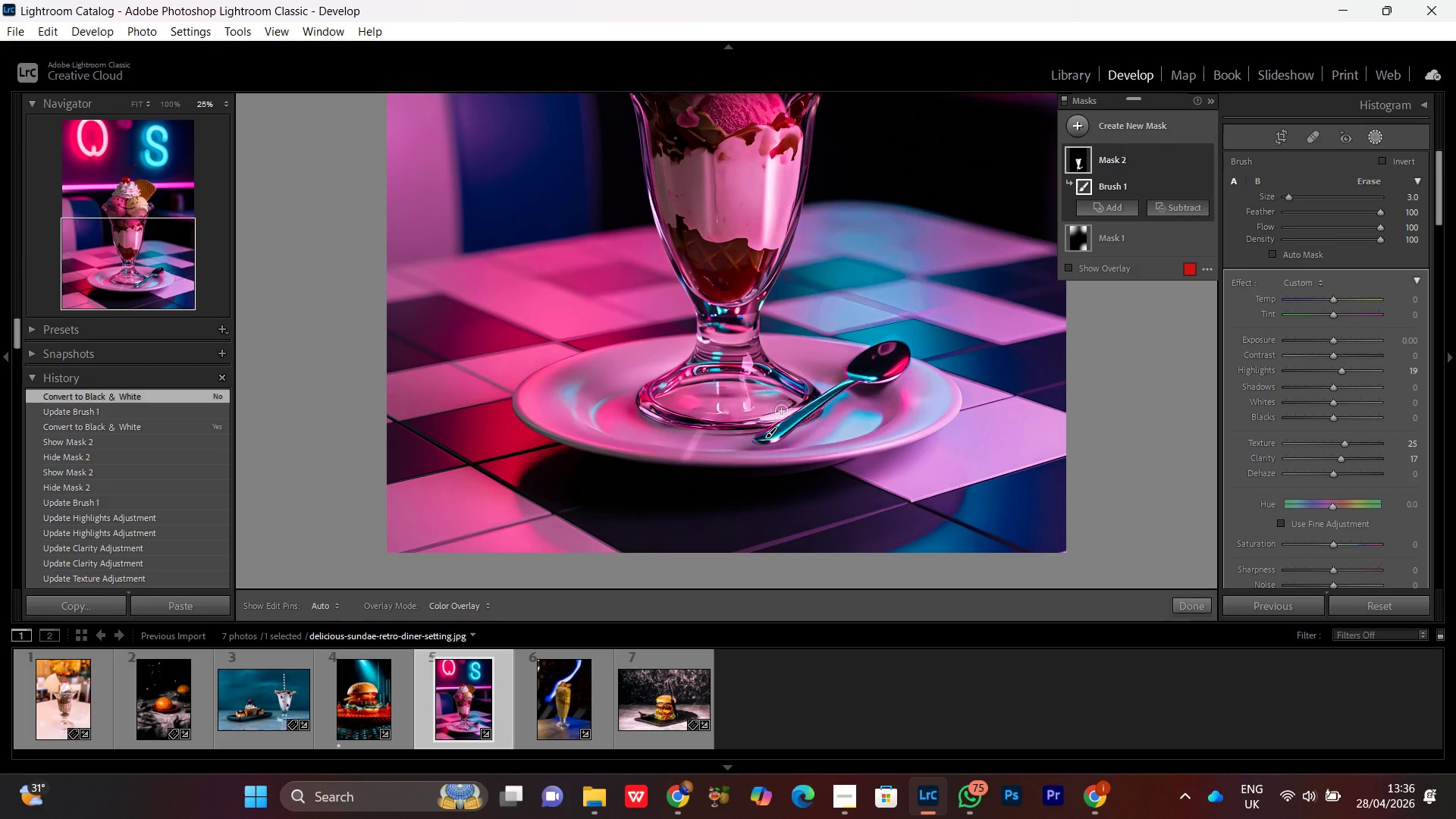 
key(Space)
 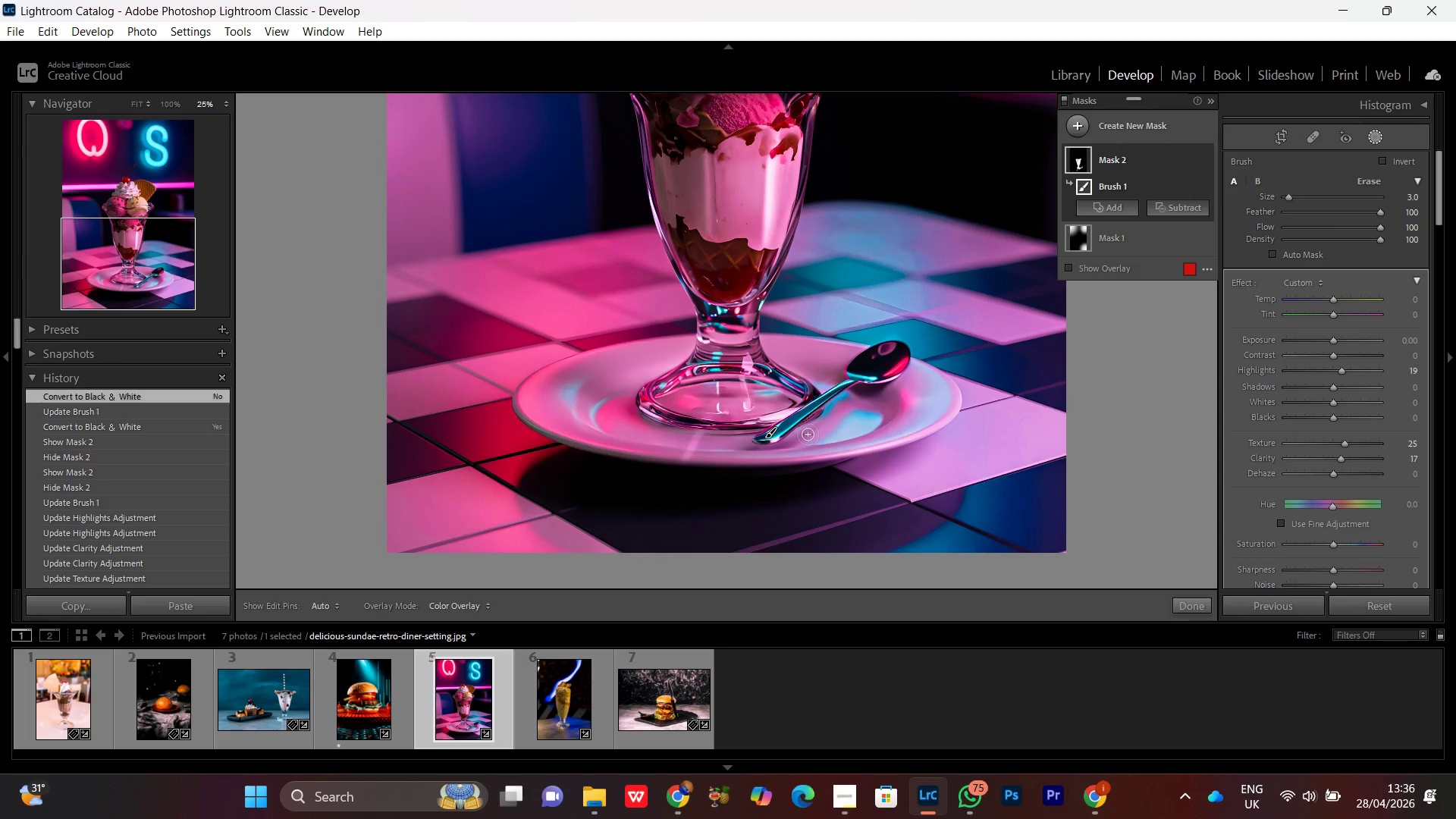 
hold_key(key=Space, duration=1.12)
 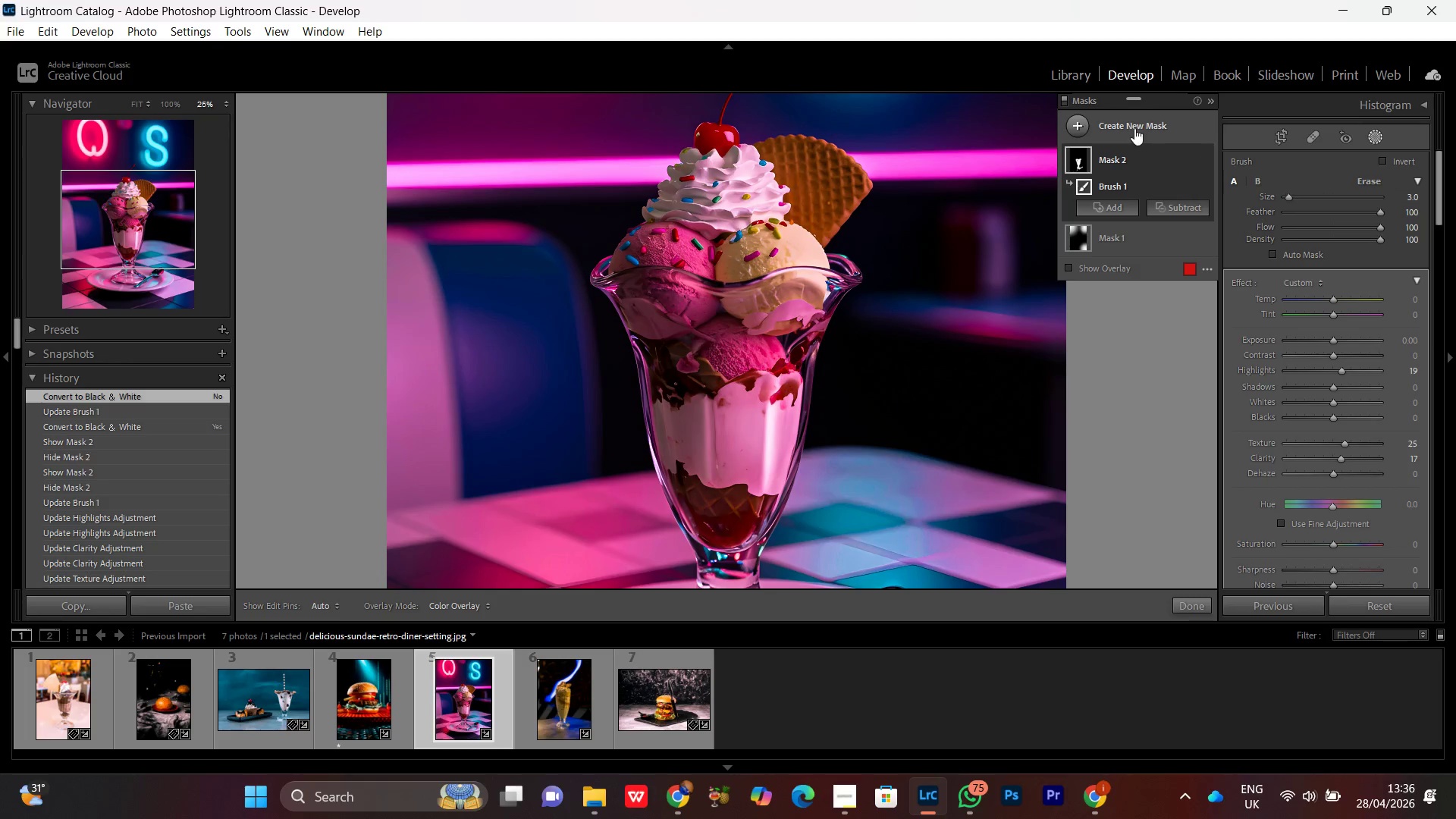 
left_click_drag(start_coordinate=[744, 289], to_coordinate=[742, 465])
 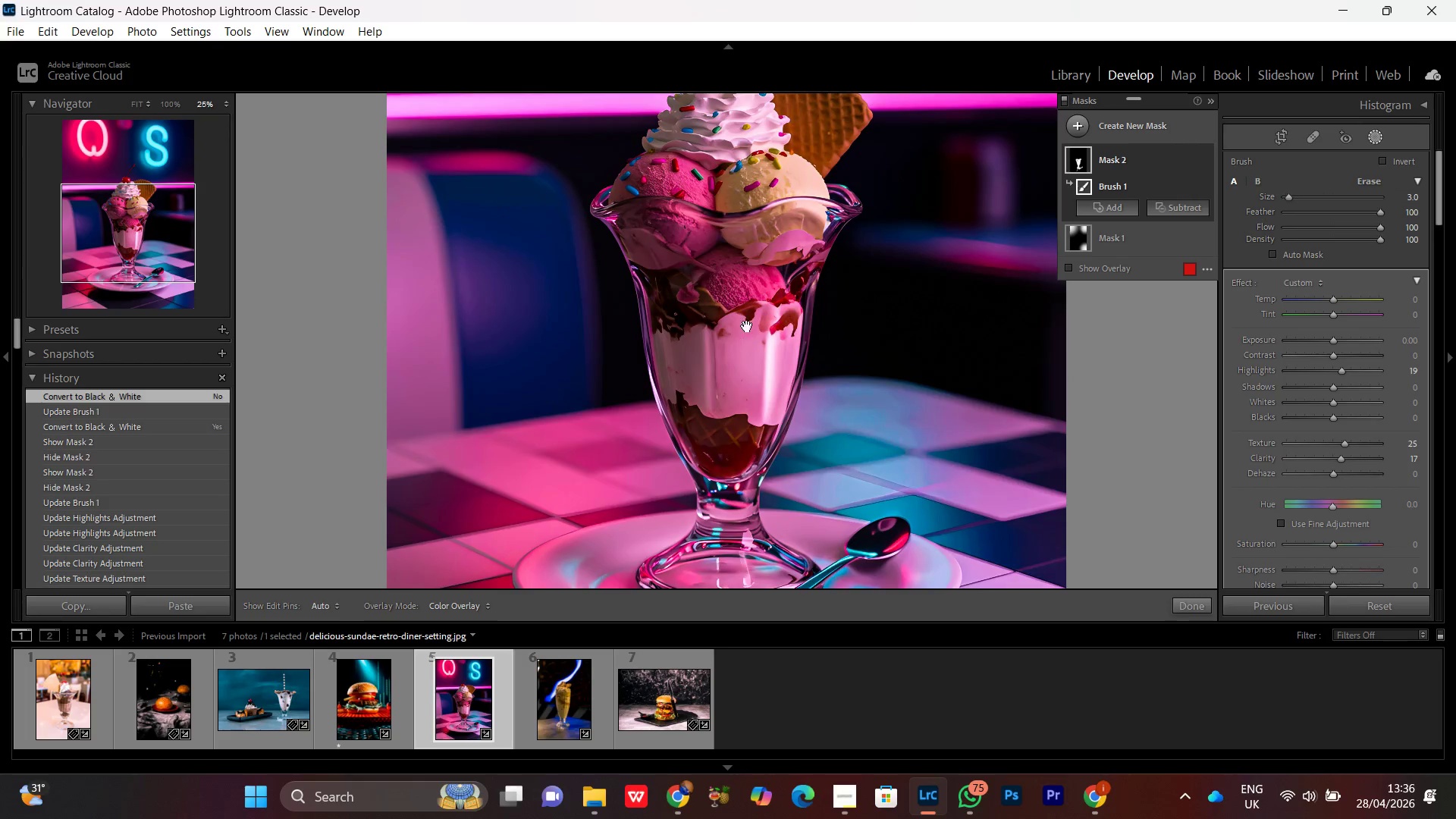 
left_click_drag(start_coordinate=[746, 326], to_coordinate=[749, 397])
 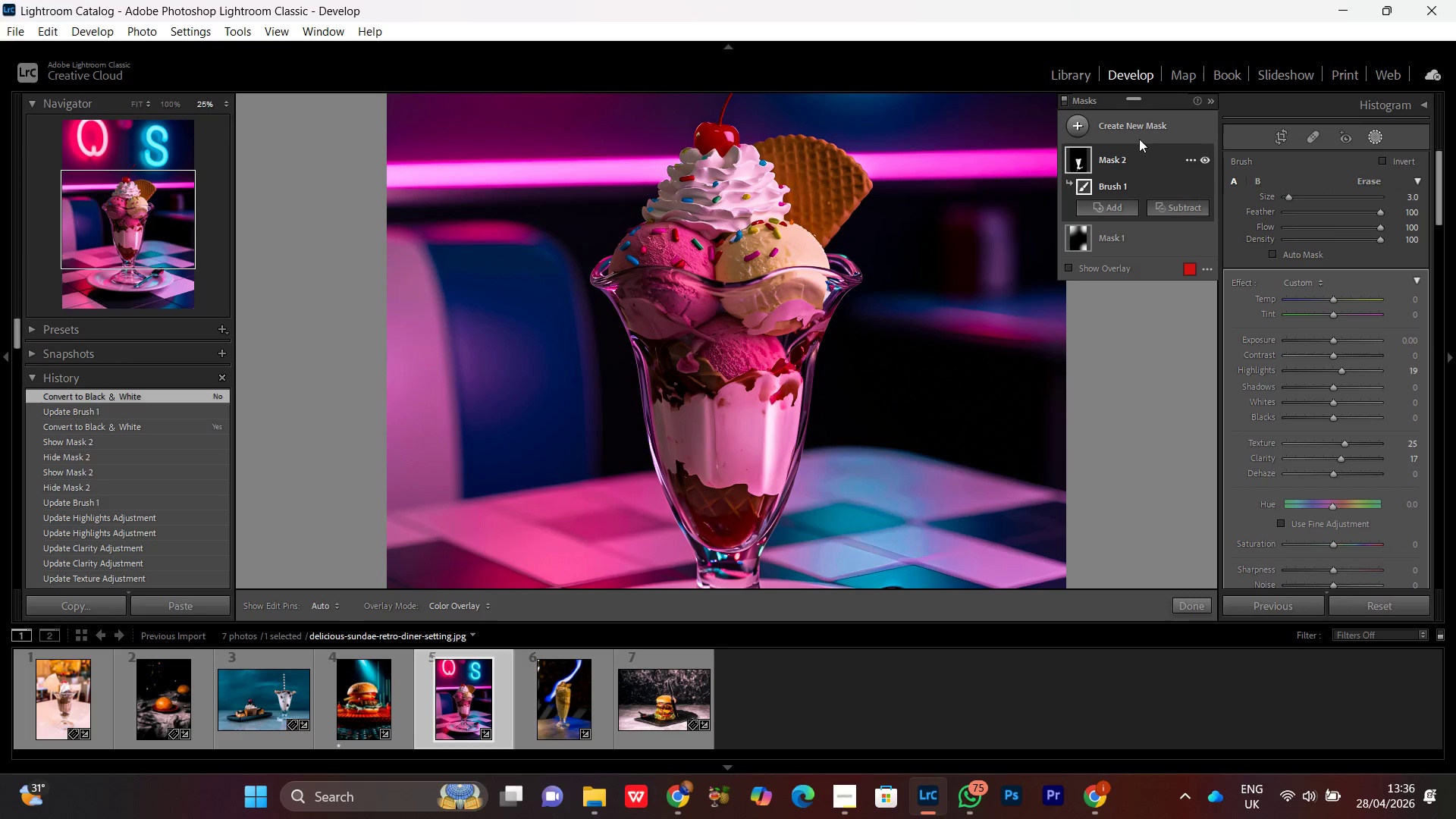 
left_click([1134, 128])
 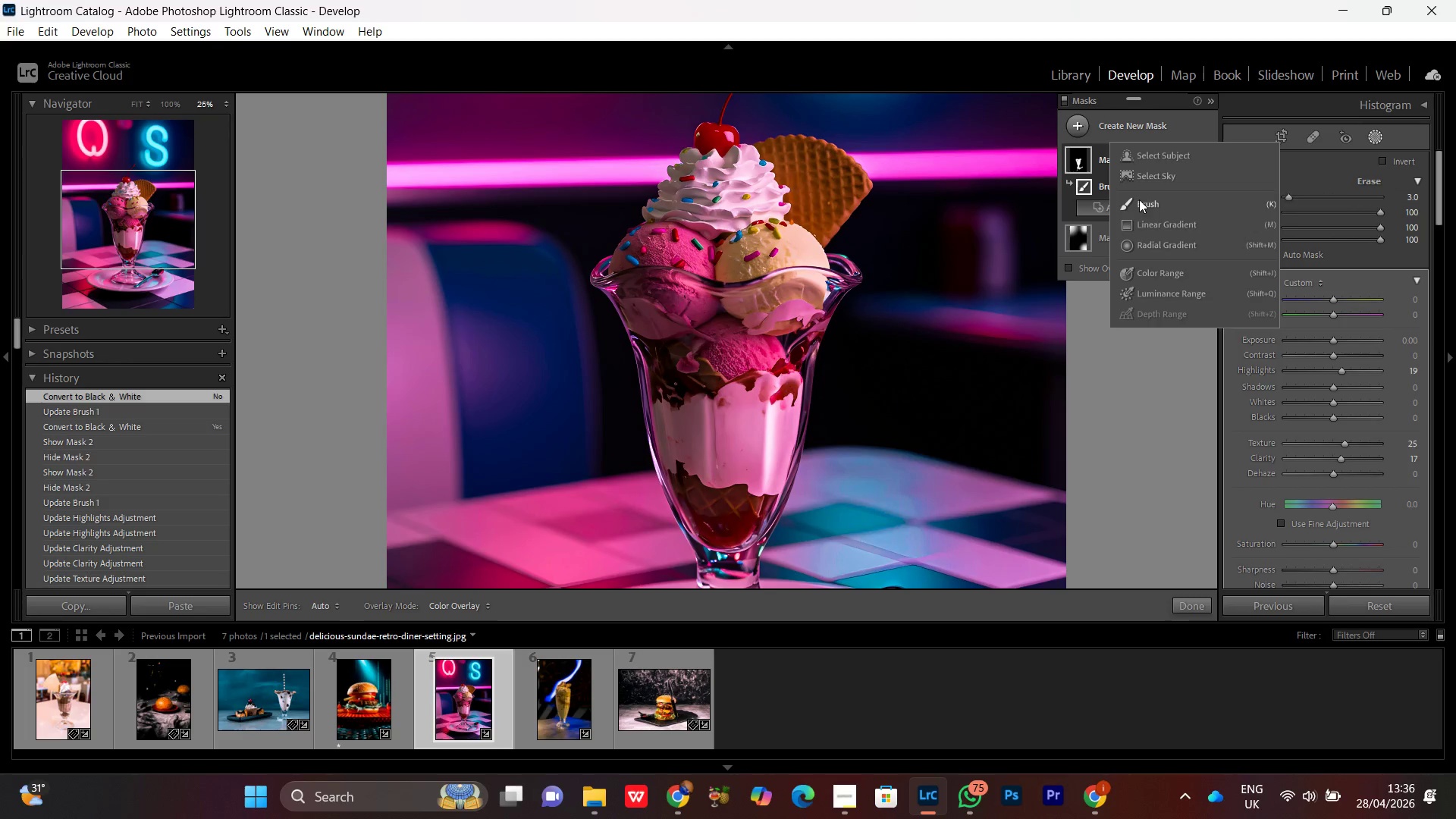 
left_click([1138, 199])
 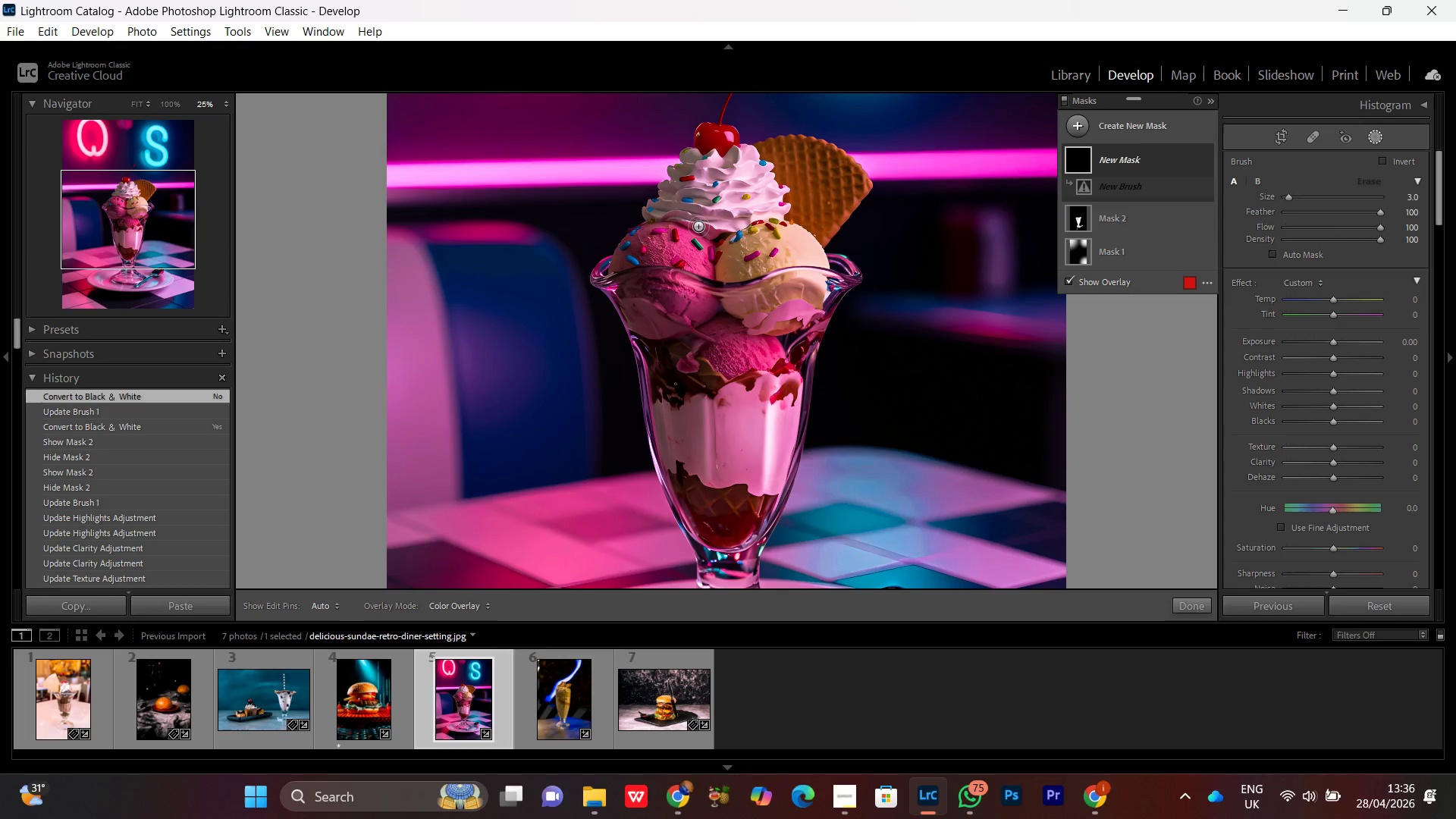 
key(Space)
 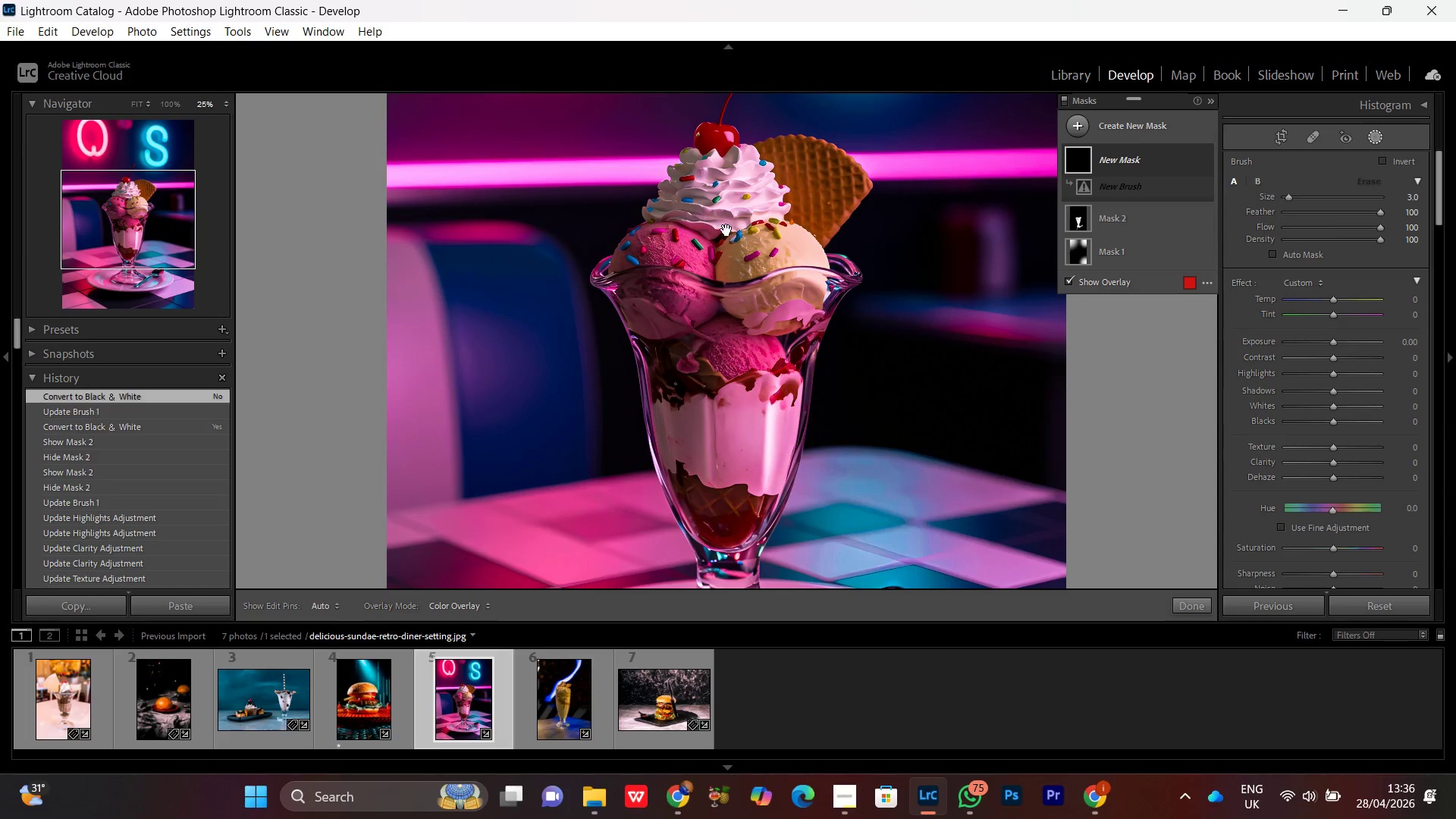 
hold_key(key=Space, duration=0.7)
 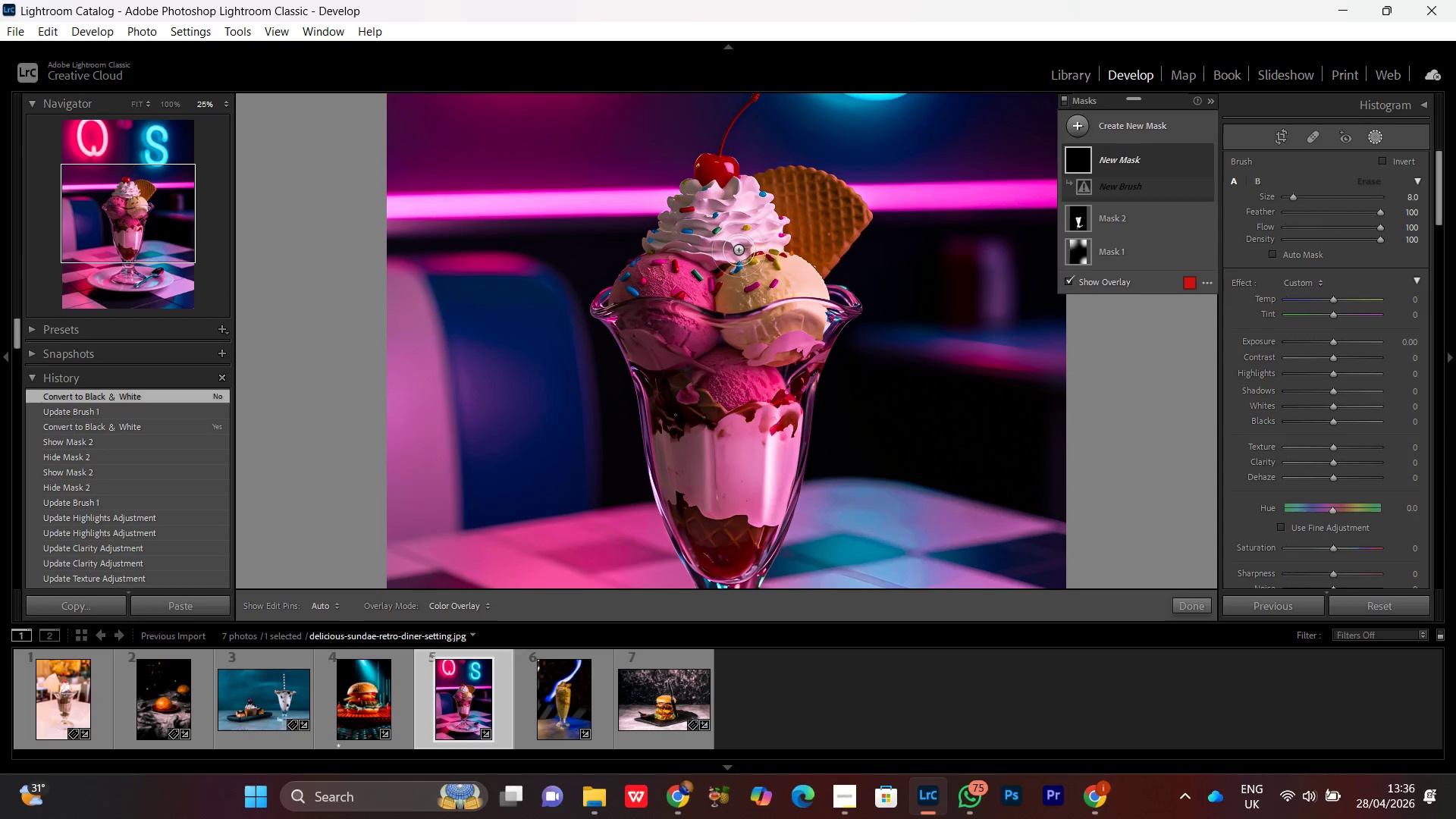 
left_click_drag(start_coordinate=[733, 215], to_coordinate=[733, 246])
 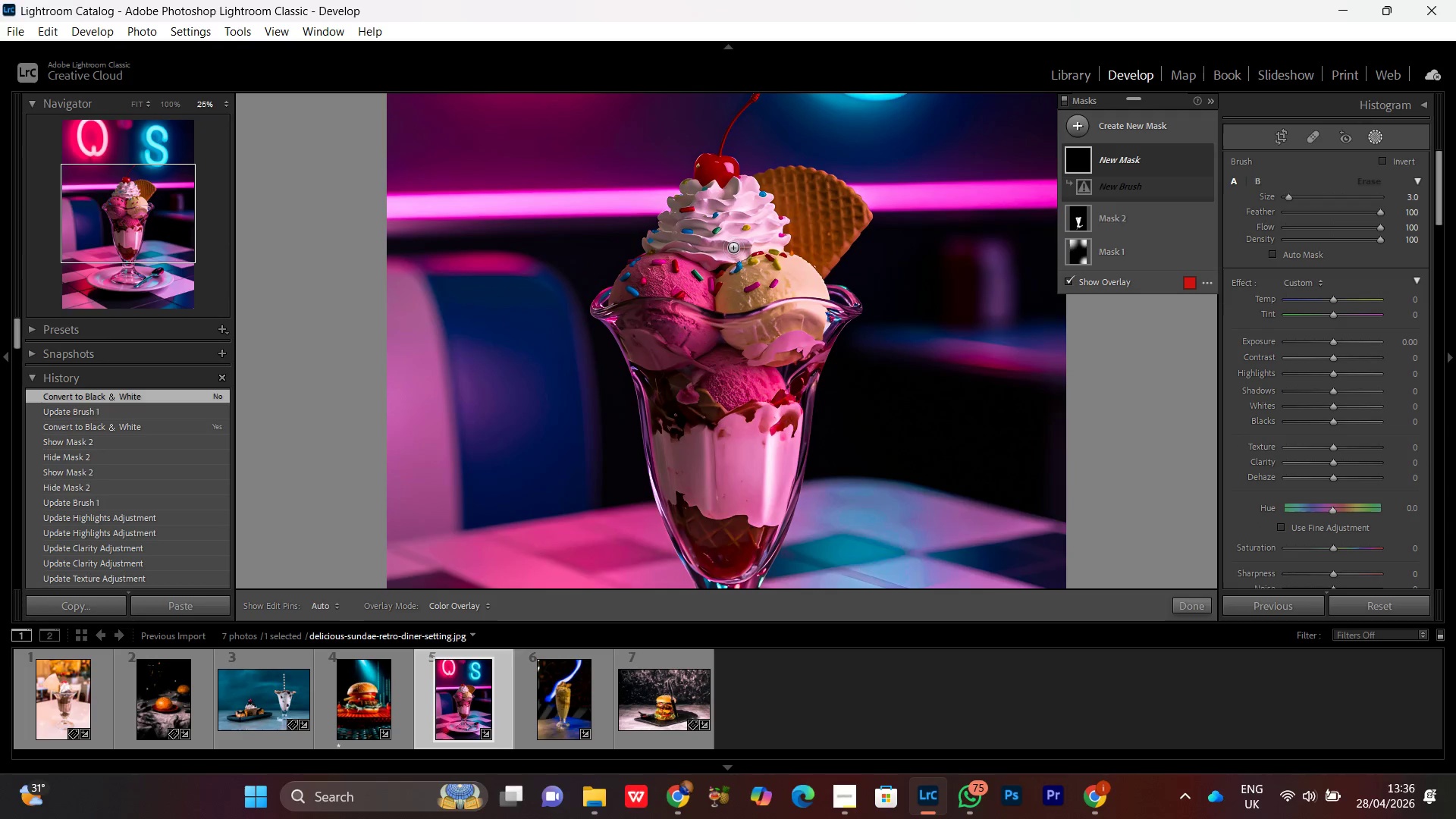 
left_click_drag(start_coordinate=[756, 264], to_coordinate=[736, 246])
 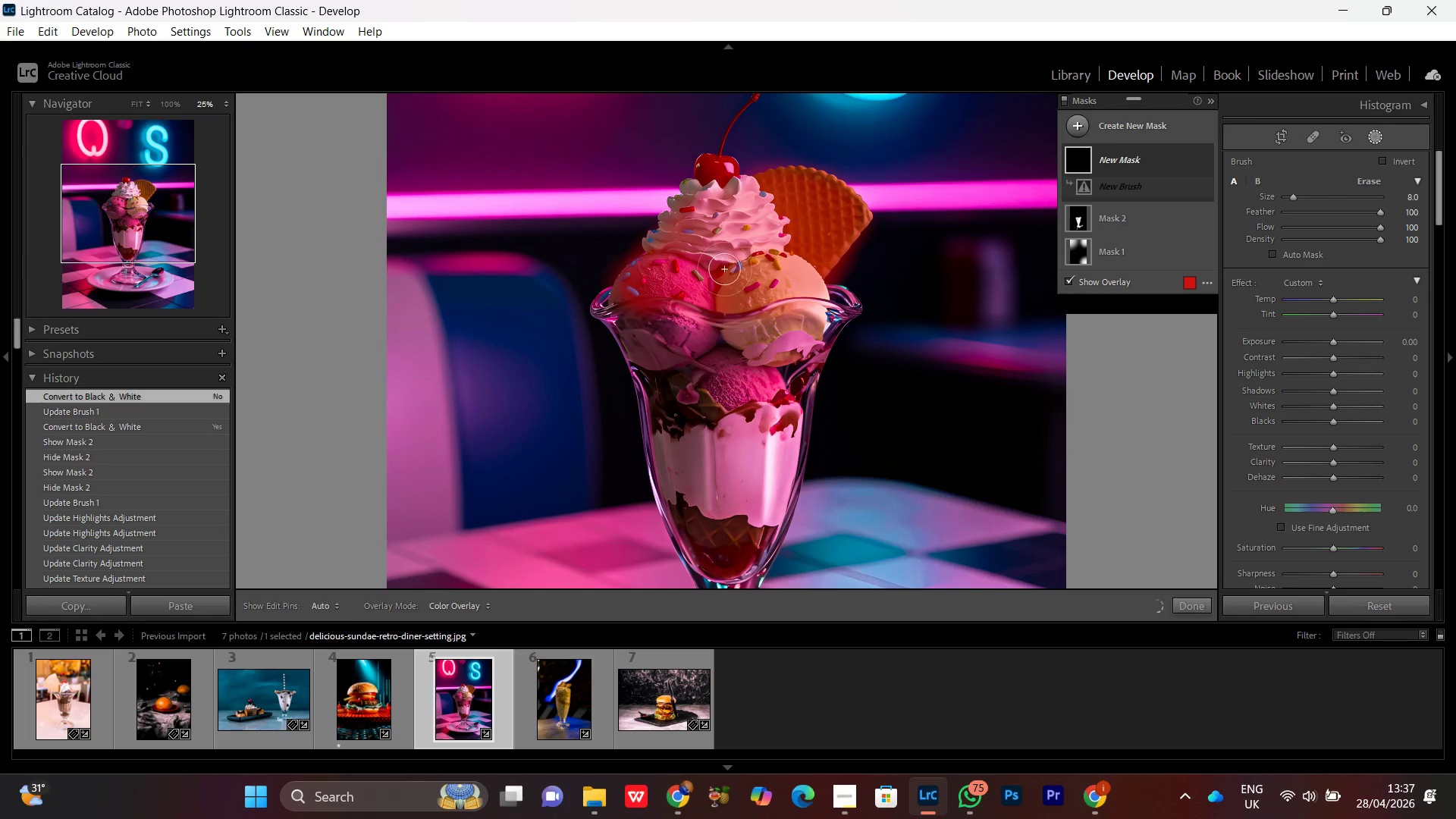 
scroll: coordinate [733, 248], scroll_direction: up, amount: 5.0
 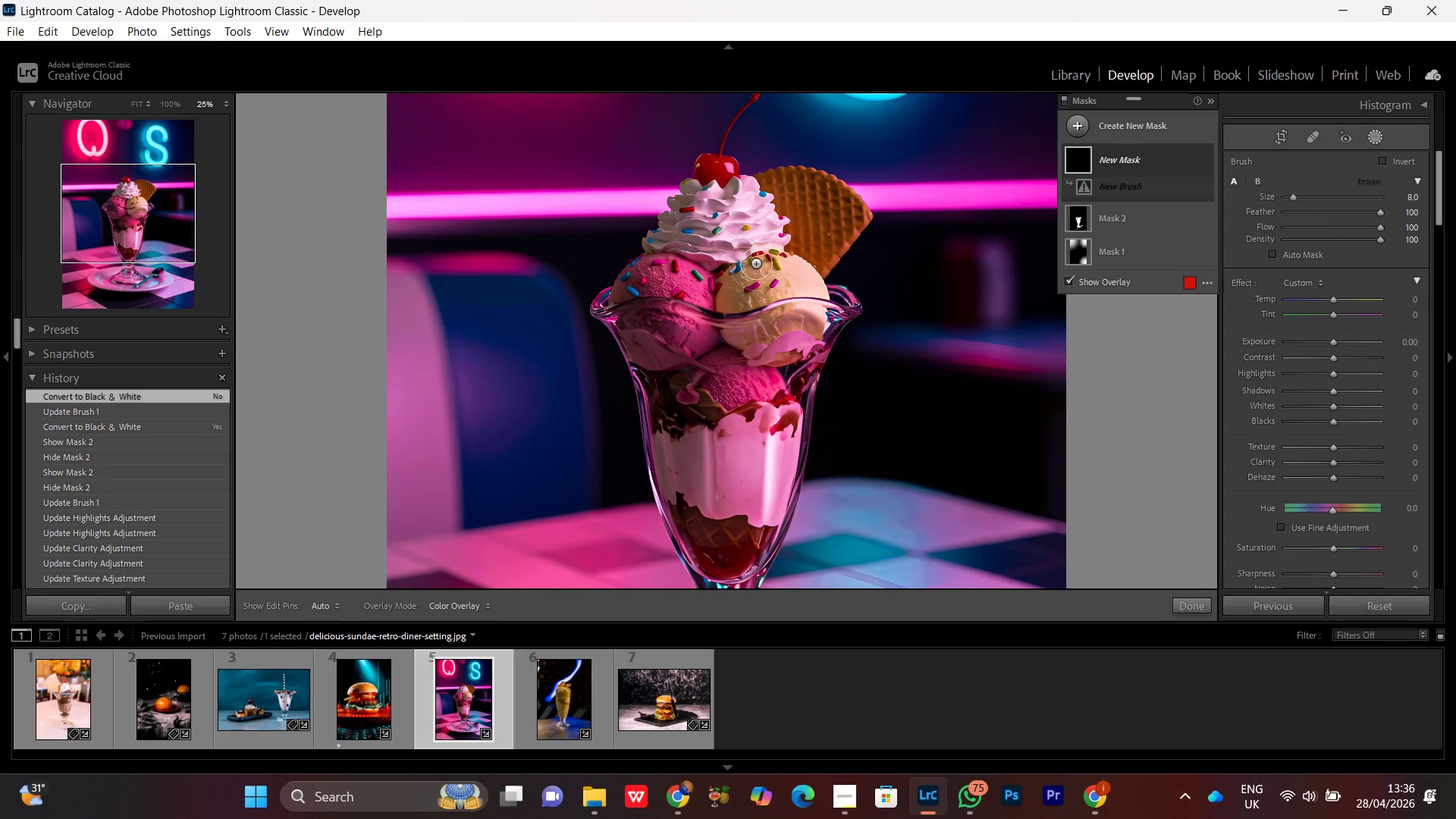 
hold_key(key=Space, duration=0.59)
 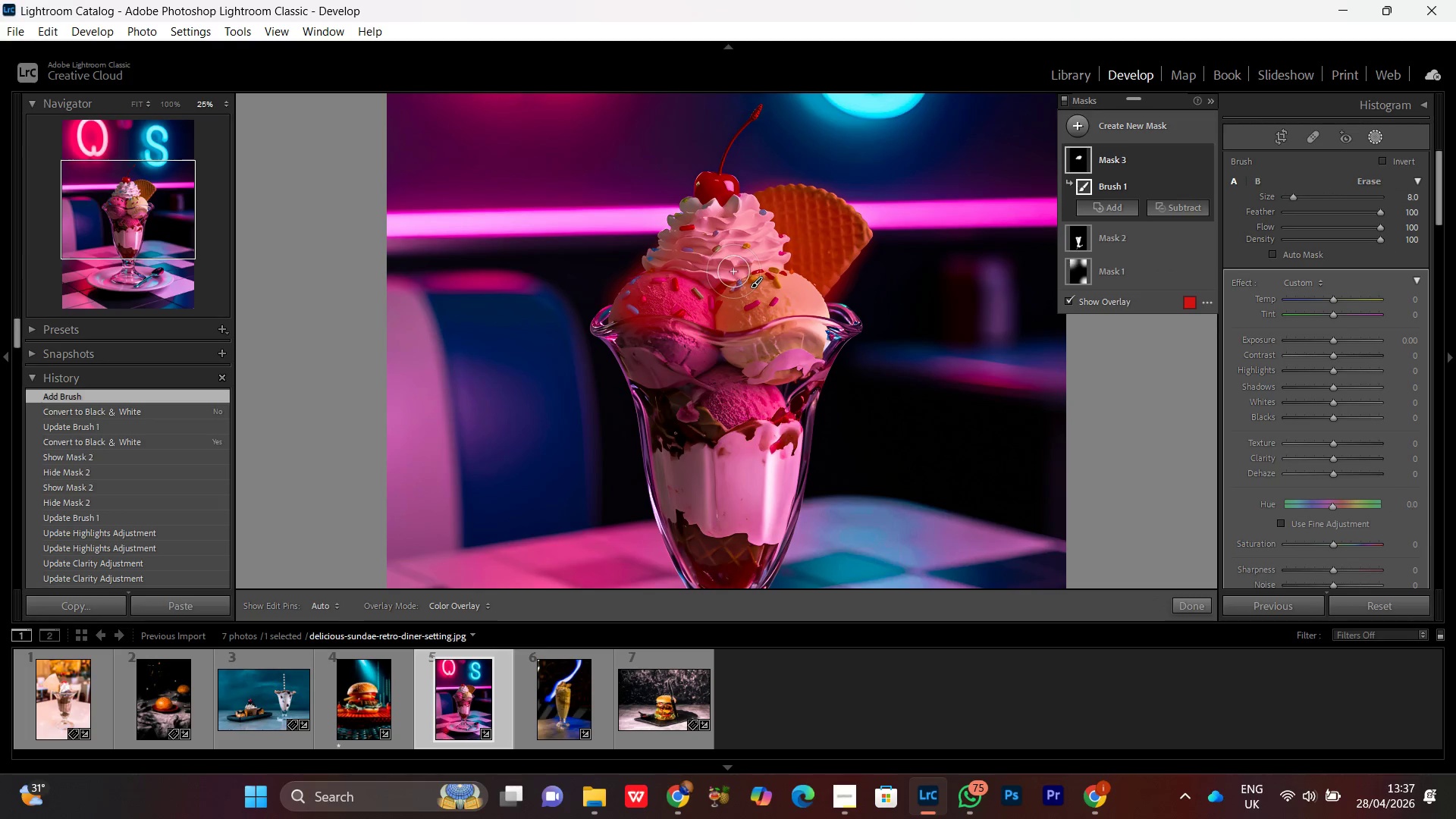 
left_click_drag(start_coordinate=[726, 256], to_coordinate=[733, 275])
 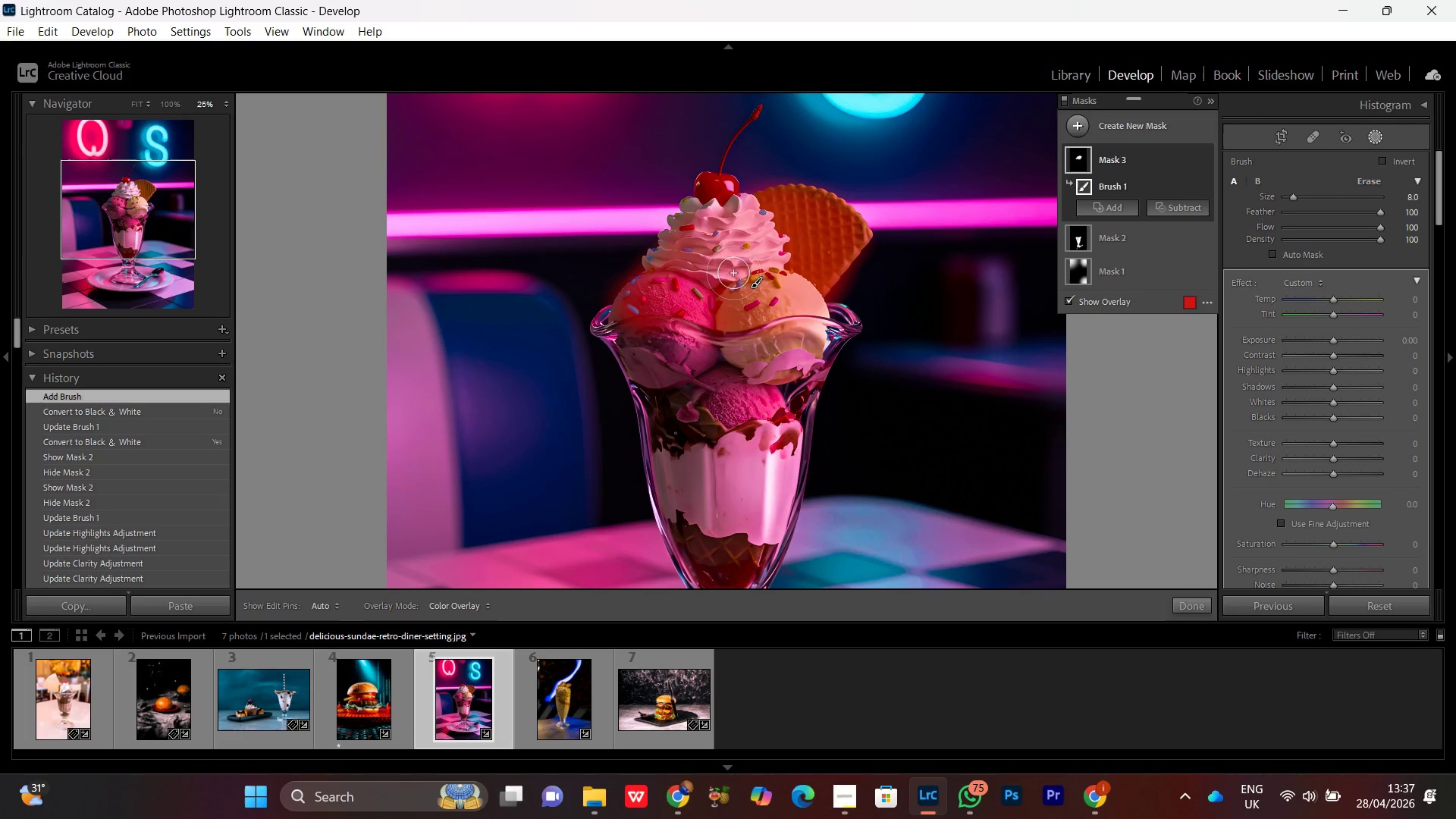 
key(Control+Equal)
 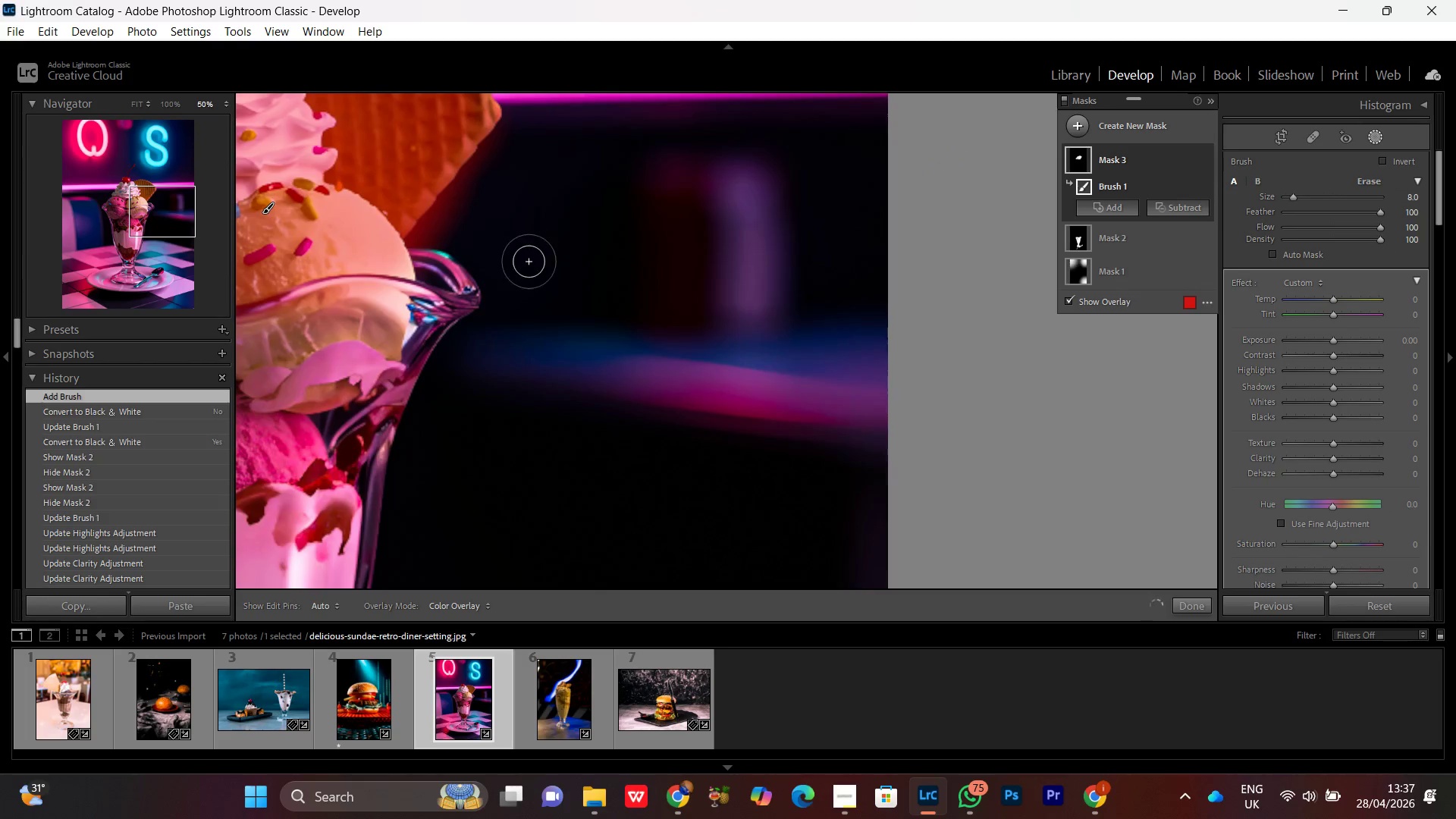 
hold_key(key=Space, duration=0.64)
 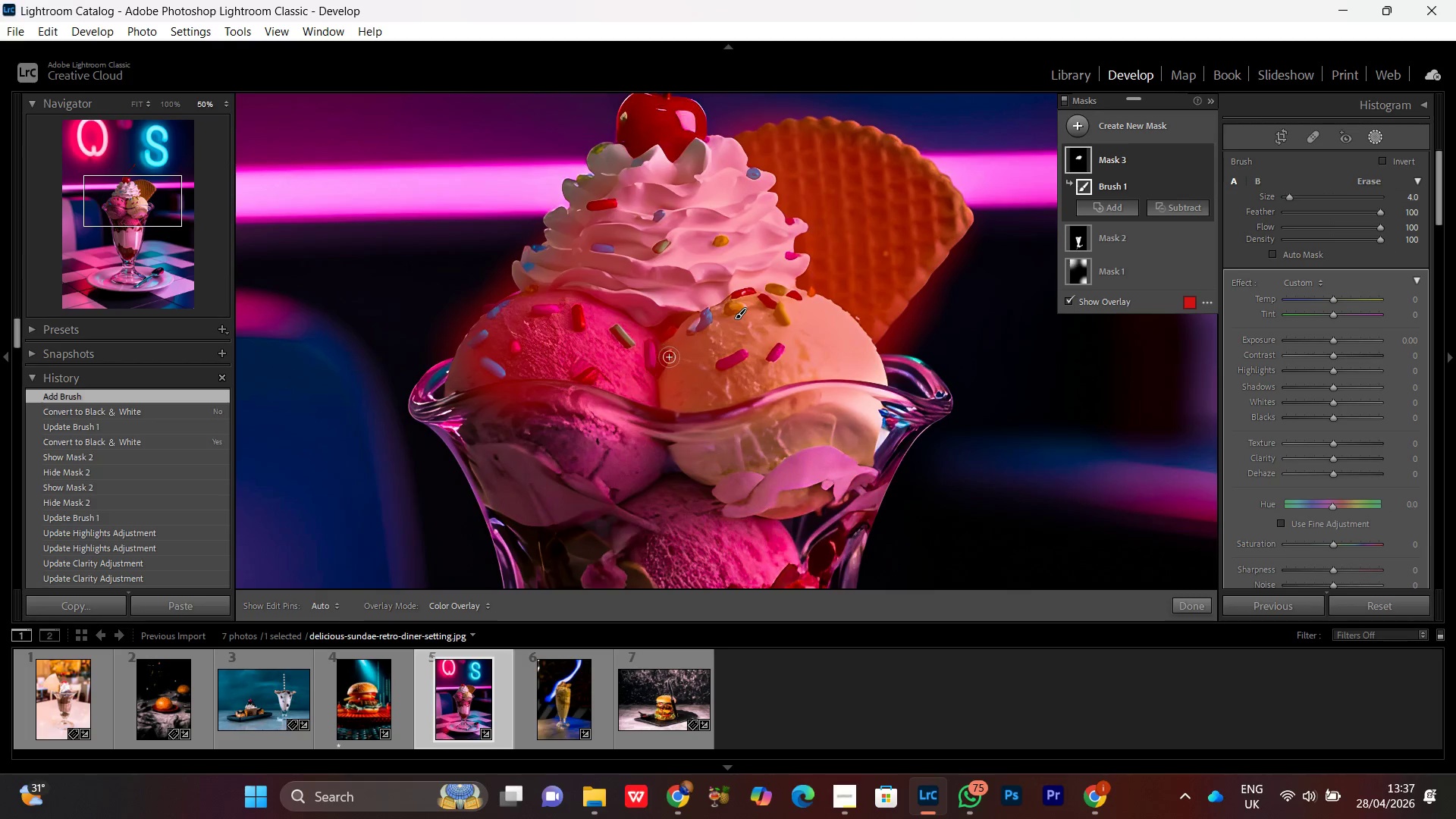 
left_click_drag(start_coordinate=[398, 246], to_coordinate=[871, 352])
 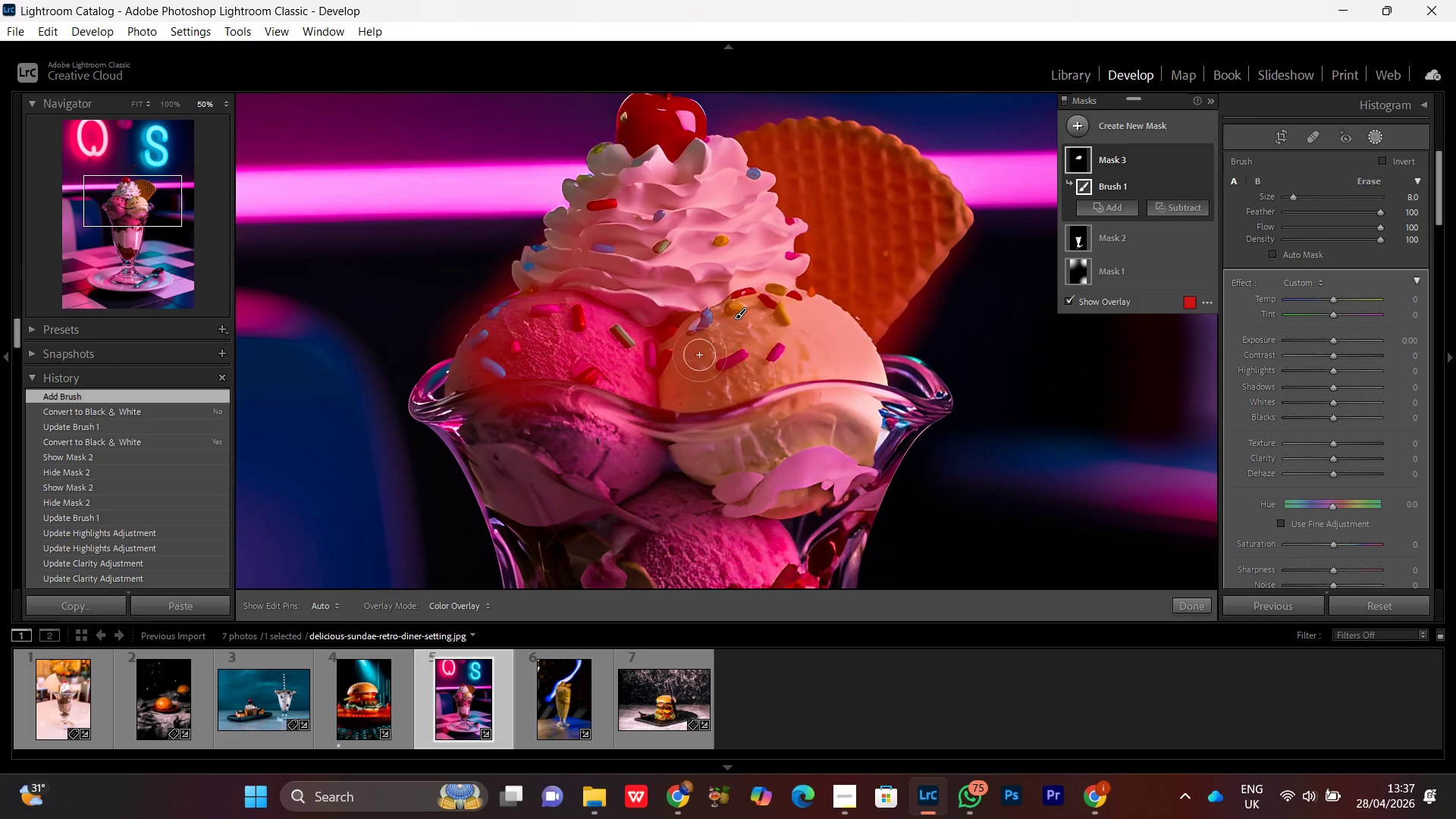 
left_click_drag(start_coordinate=[638, 375], to_coordinate=[880, 370])
 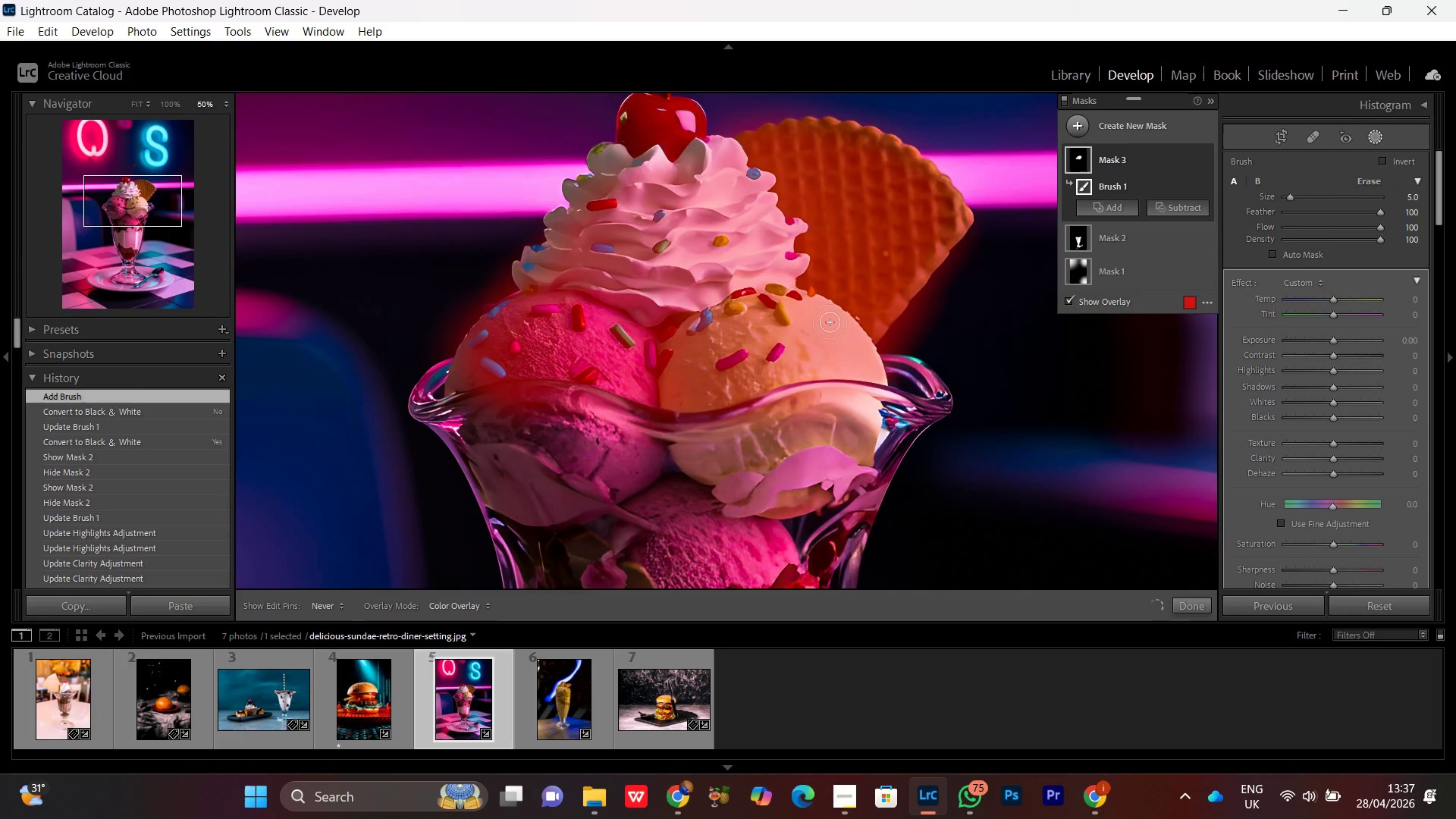 
scroll: coordinate [662, 365], scroll_direction: down, amount: 4.0
 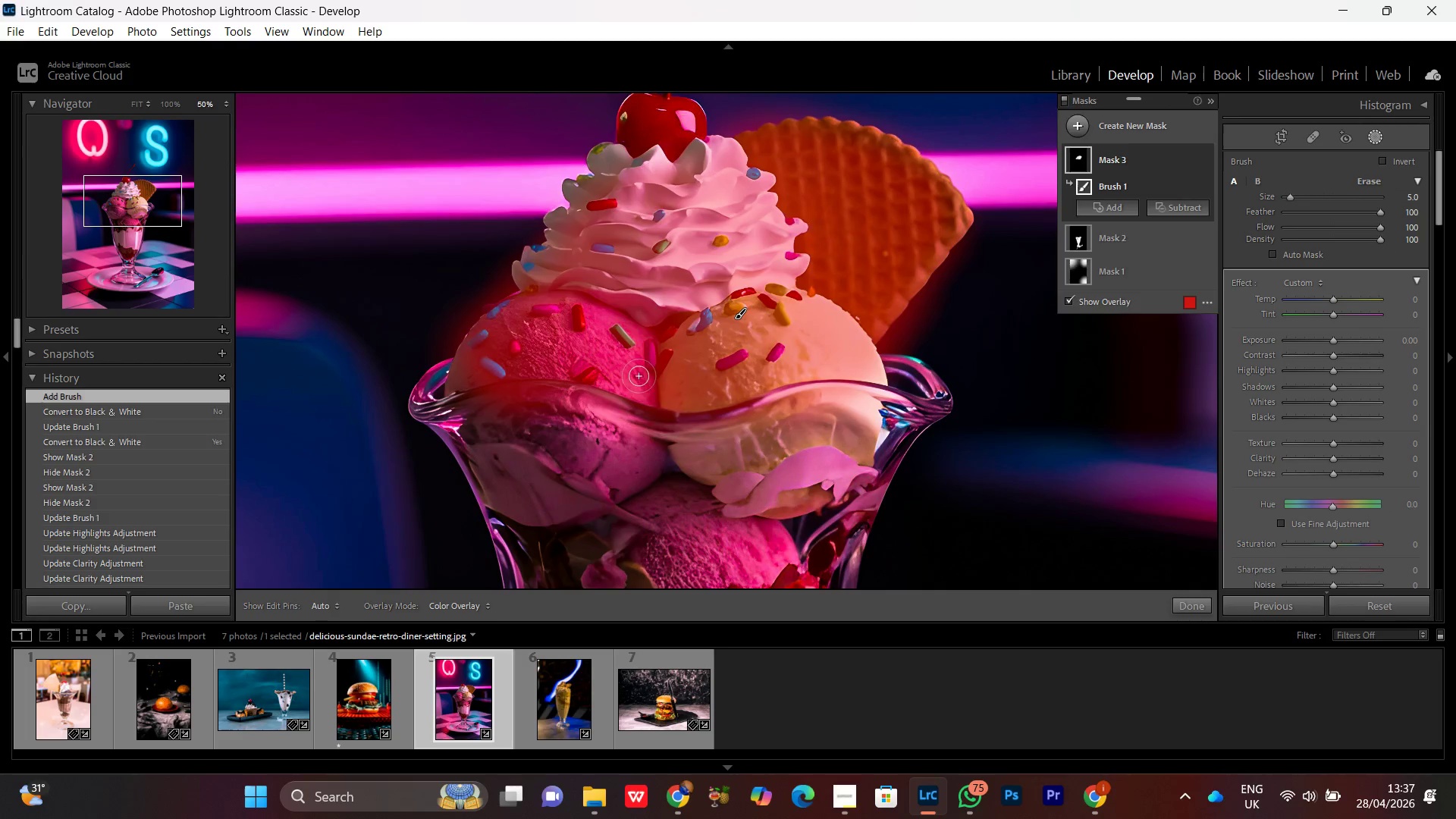 
hold_key(key=Space, duration=0.69)
 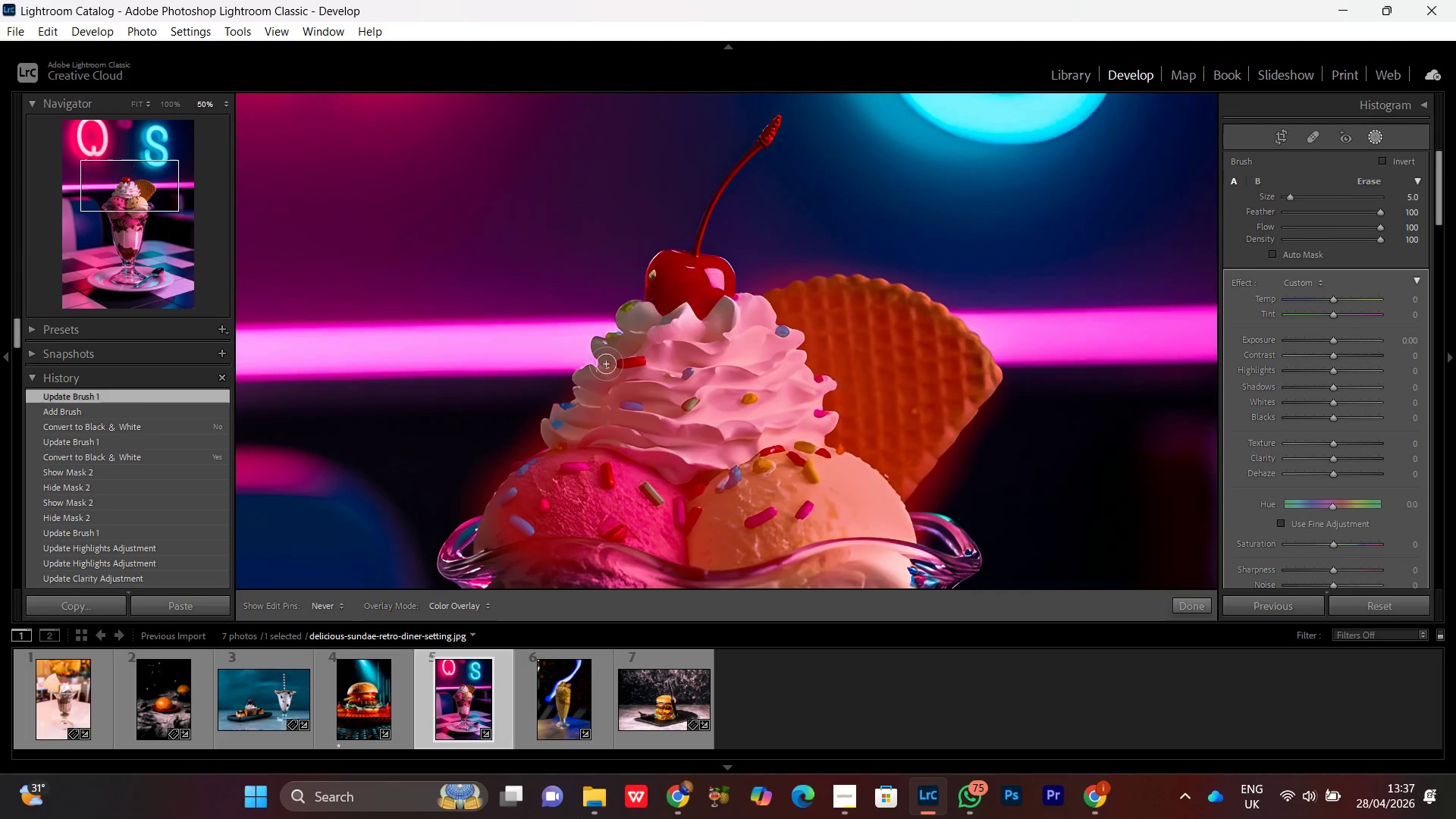 
left_click_drag(start_coordinate=[738, 209], to_coordinate=[767, 367])
 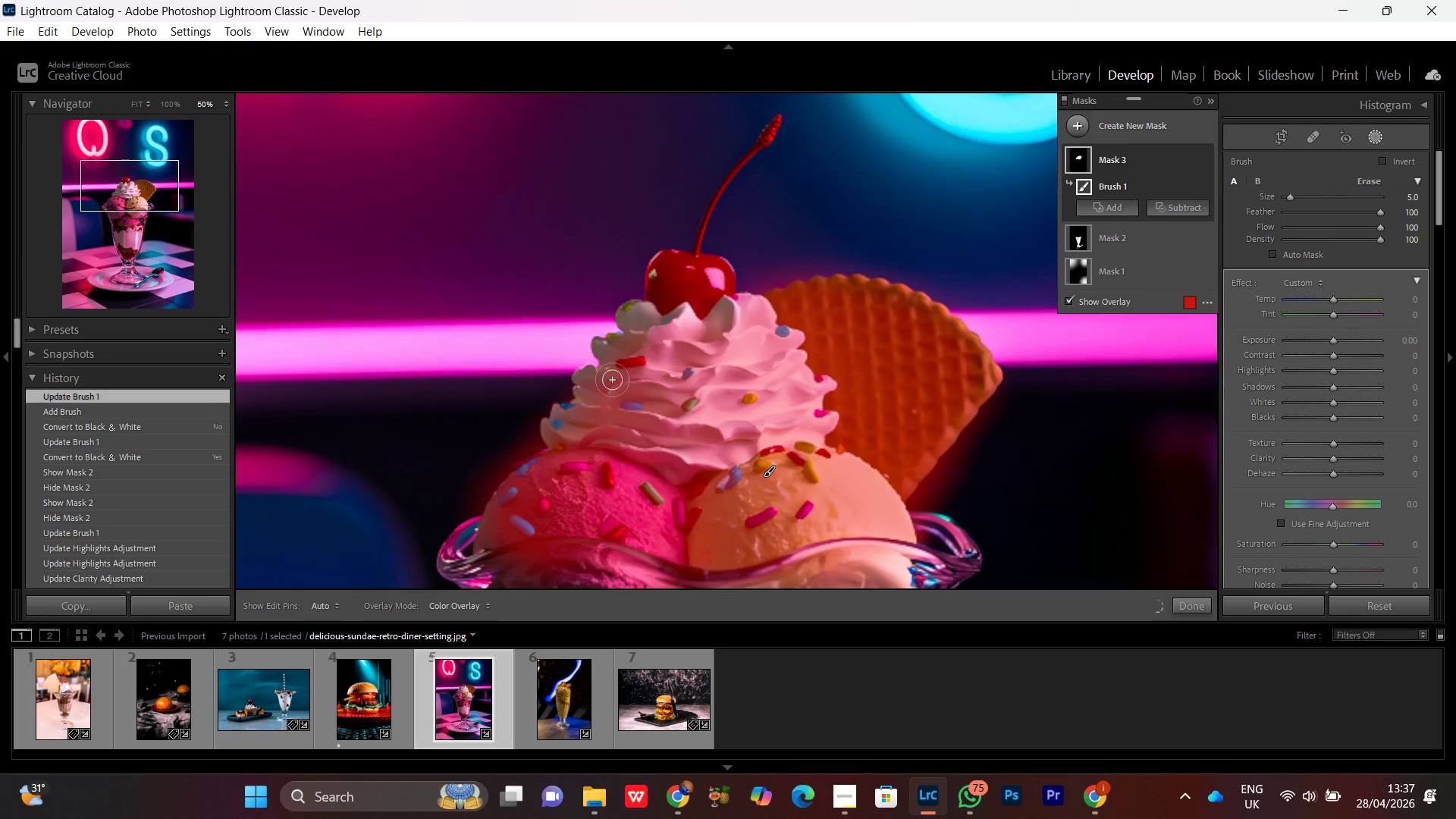 
left_click_drag(start_coordinate=[612, 380], to_coordinate=[731, 330])
 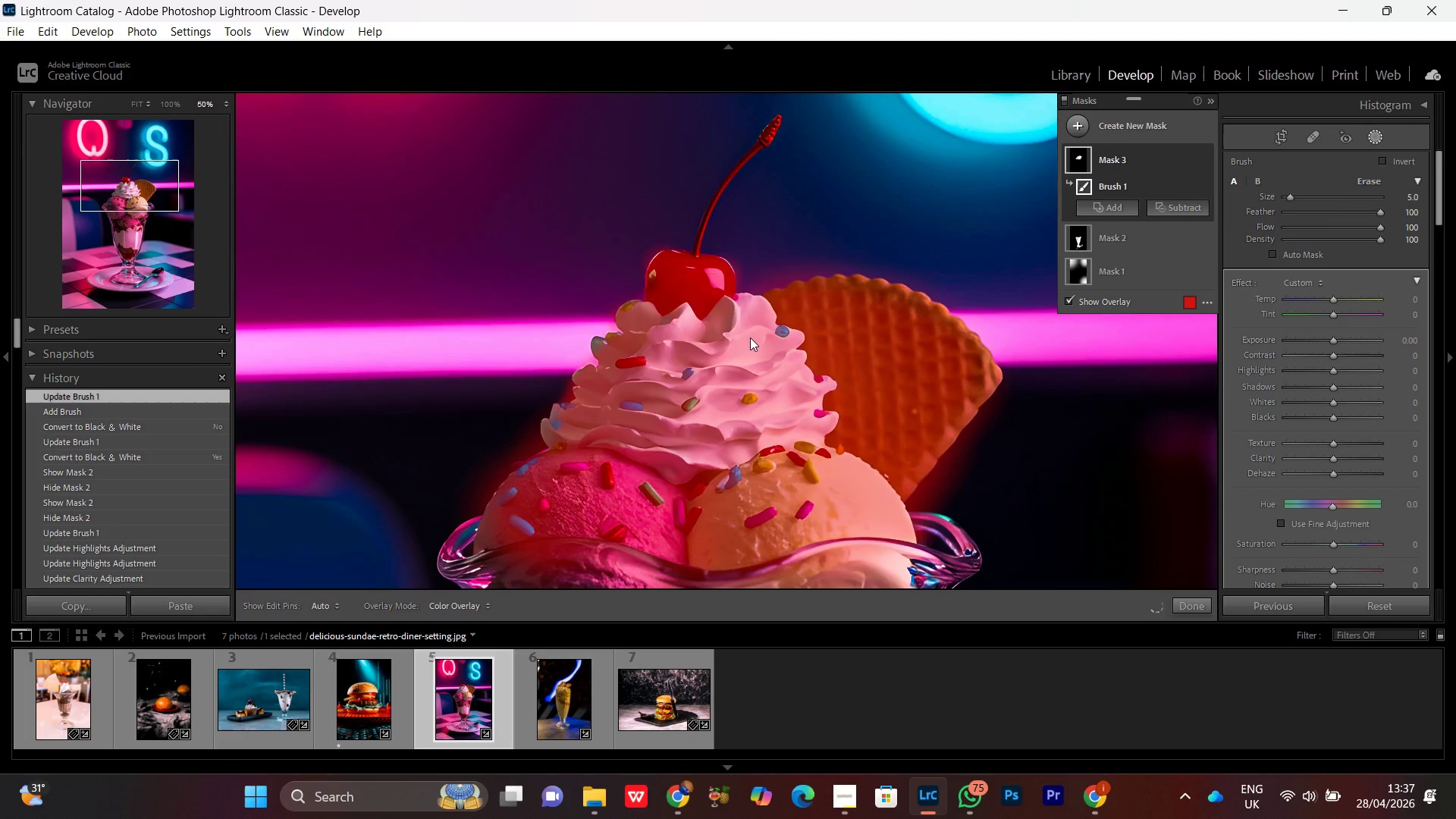 
left_click_drag(start_coordinate=[750, 337], to_coordinate=[874, 483])
 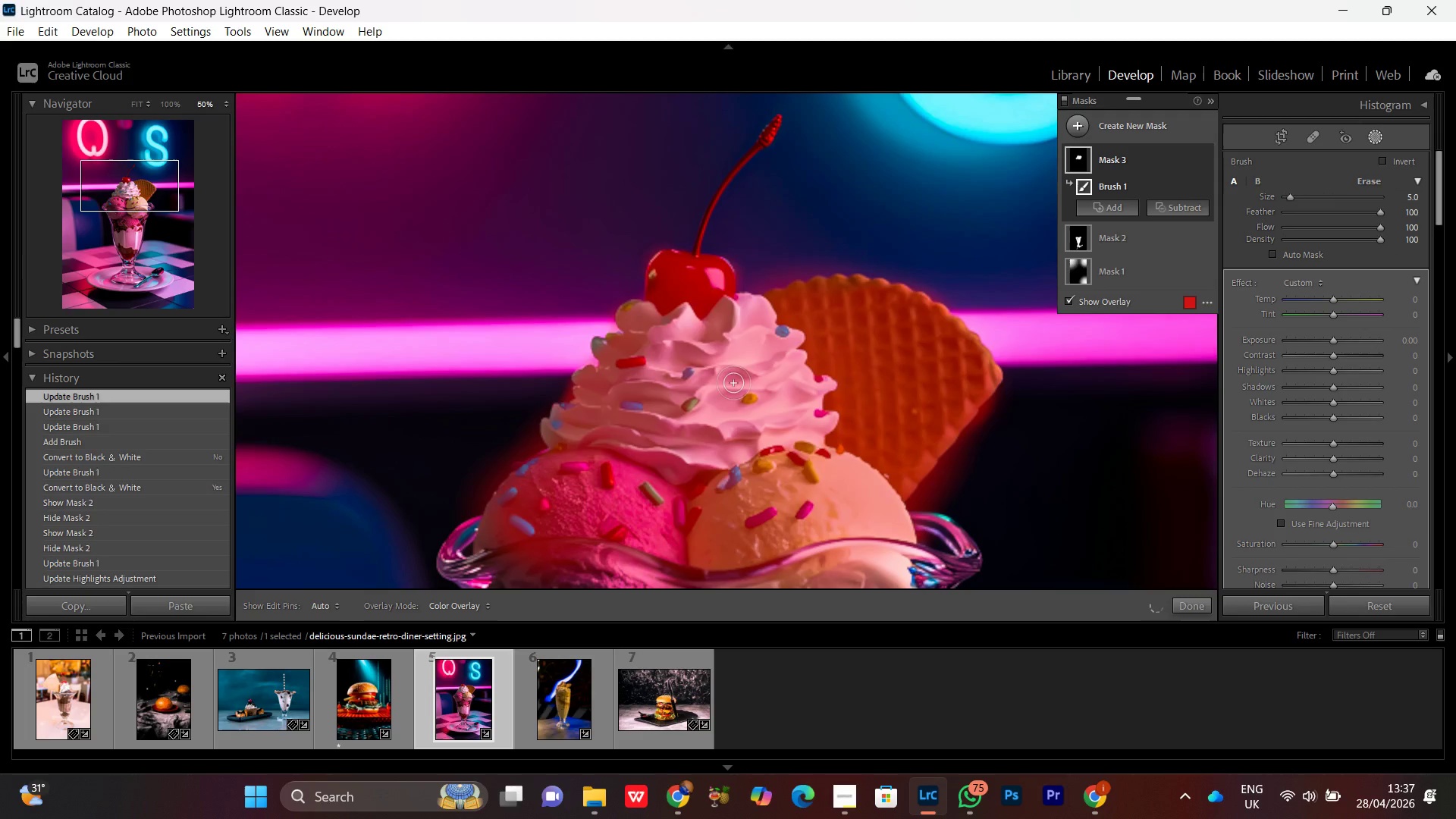 
hold_key(key=Space, duration=0.8)
 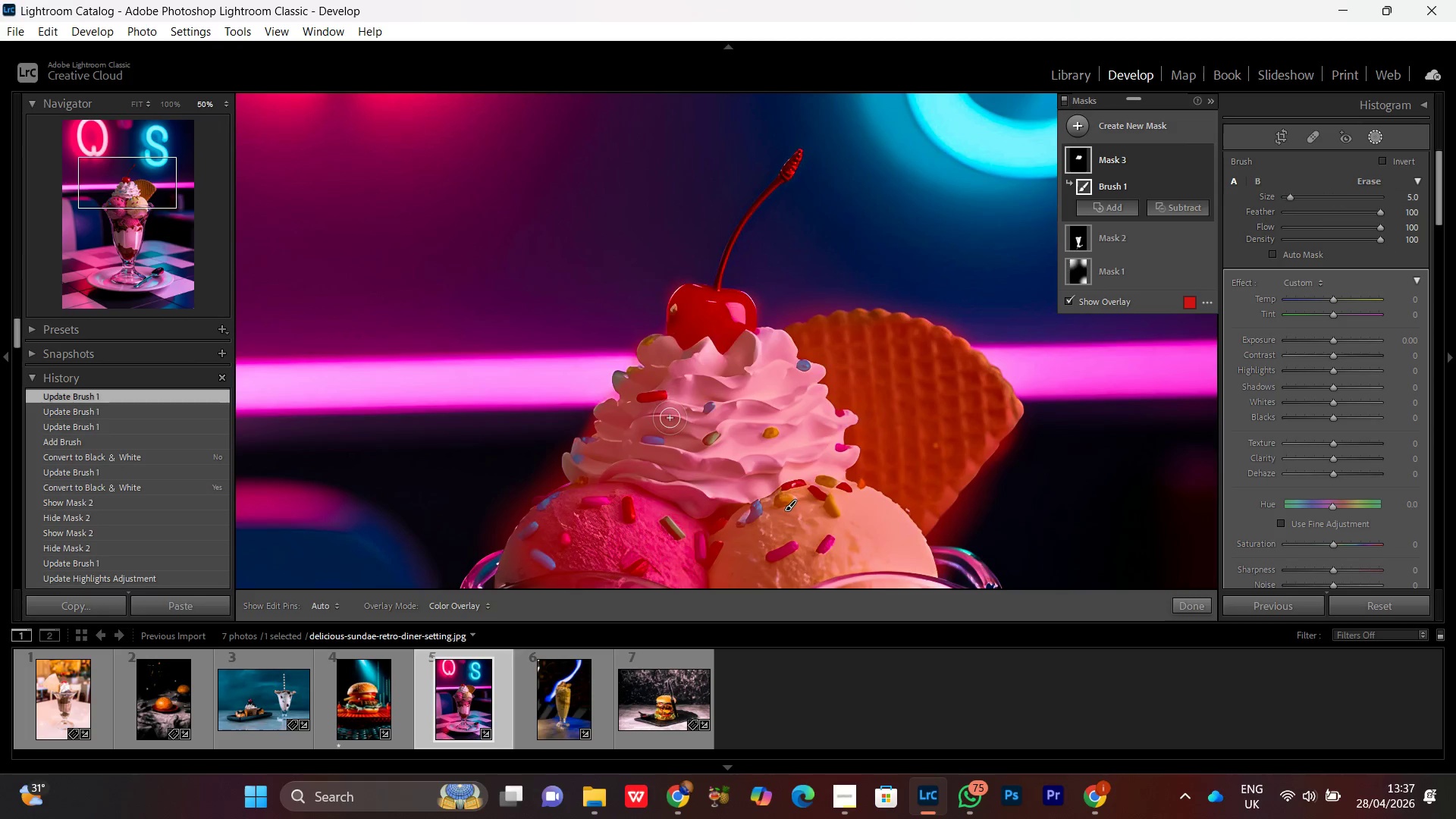 
left_click_drag(start_coordinate=[648, 391], to_coordinate=[670, 425])
 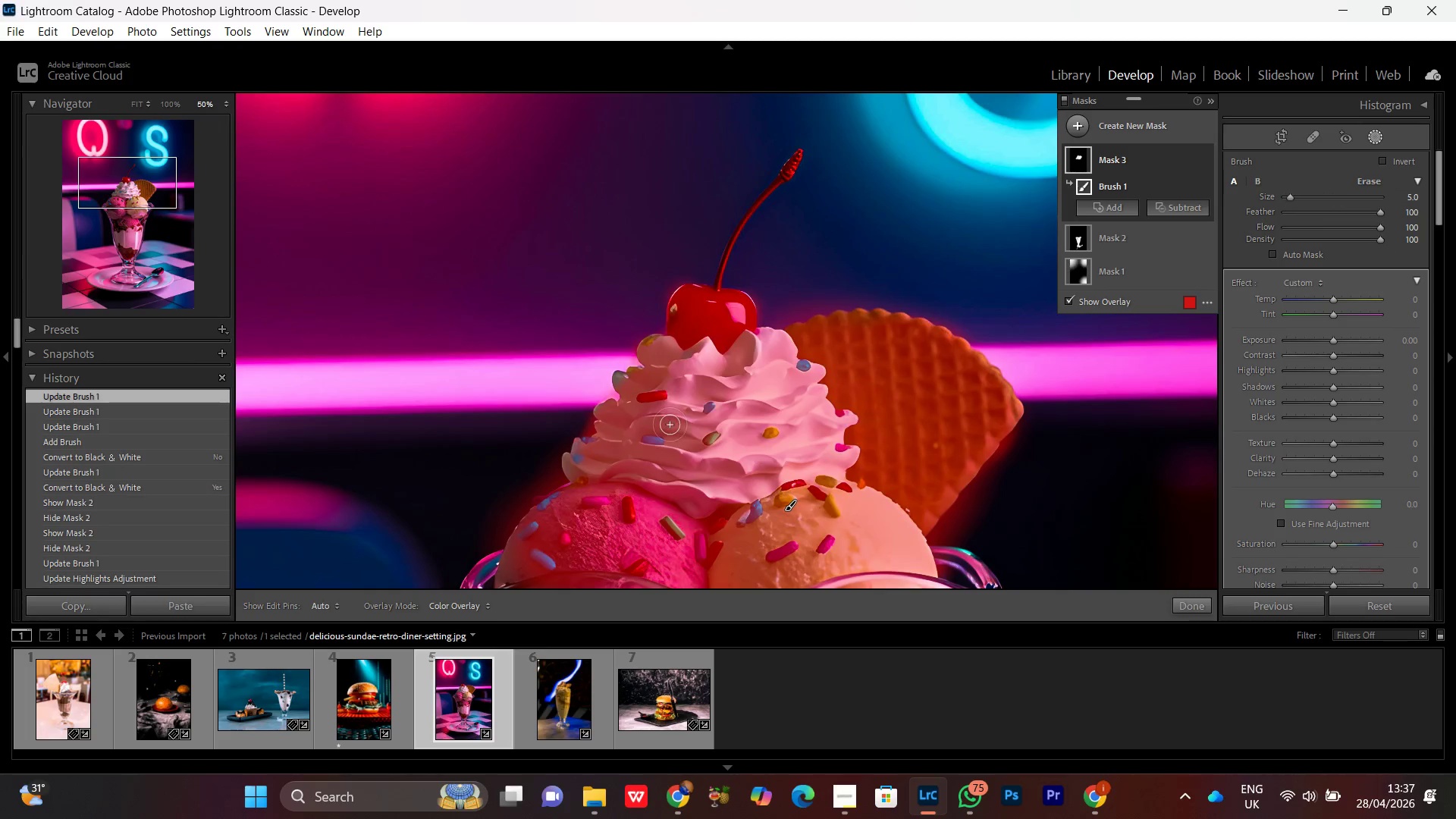 
hold_key(key=Space, duration=2.69)
 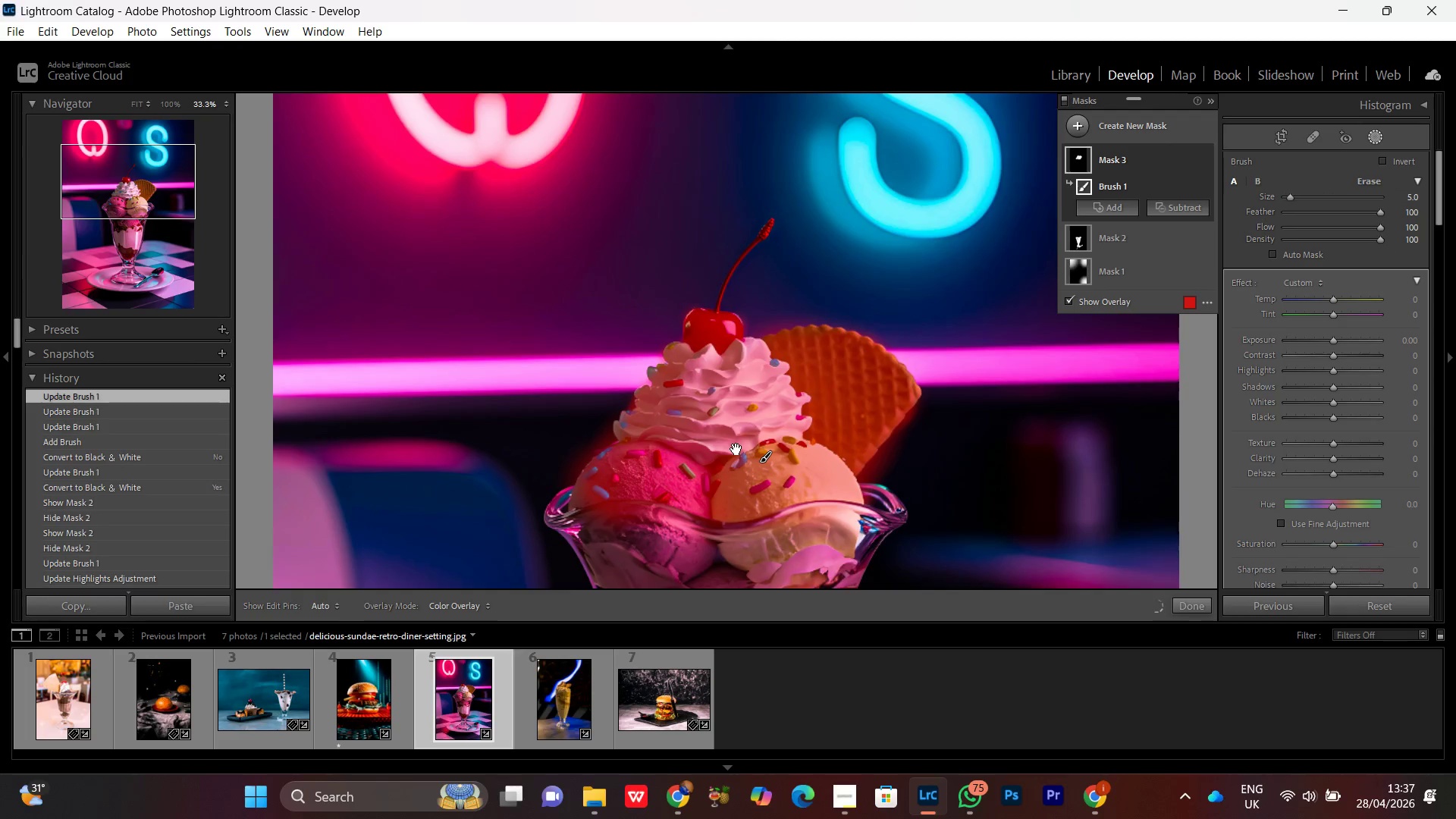 
key(Control+Minus)
 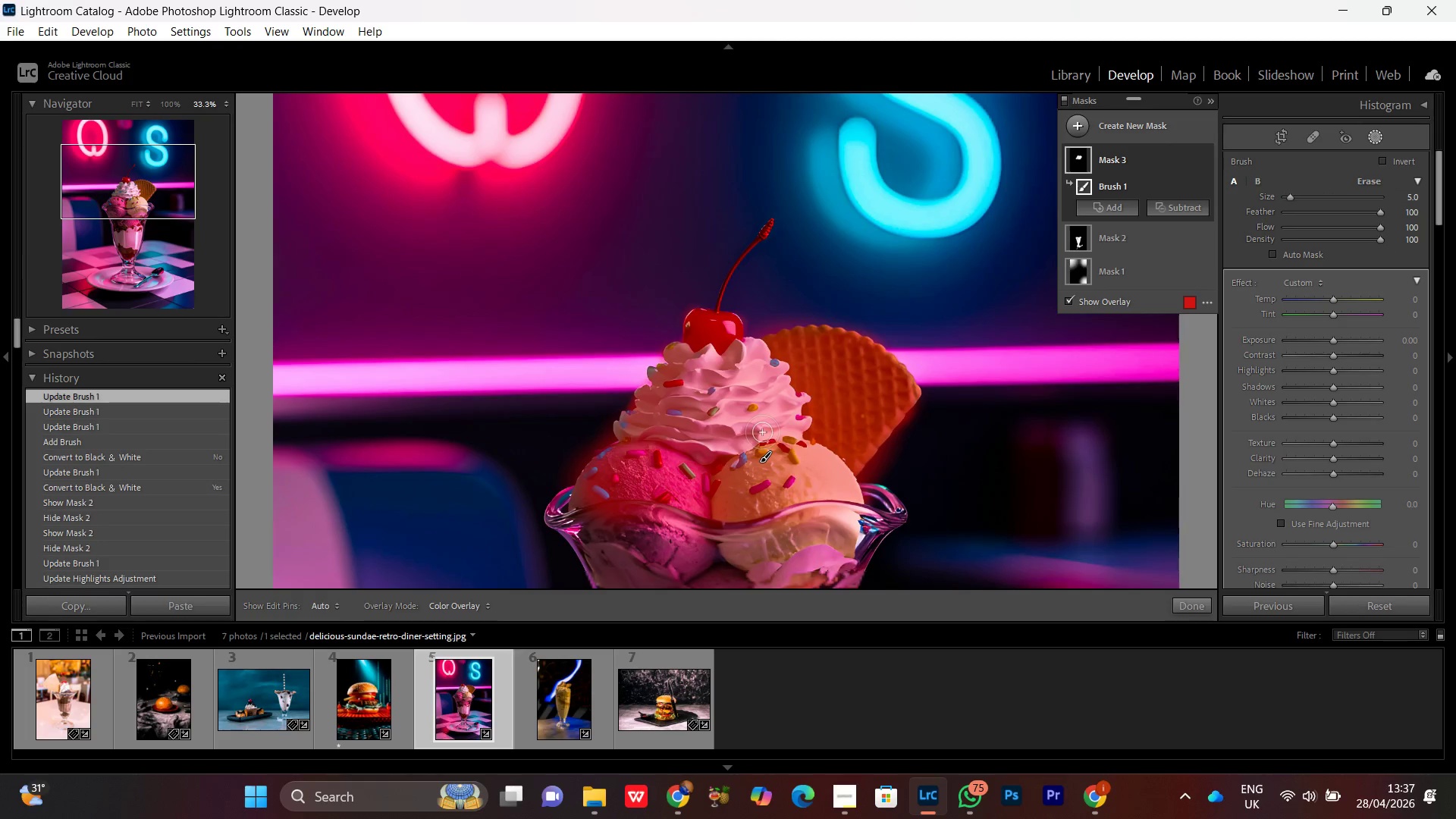 
key(Control+Minus)
 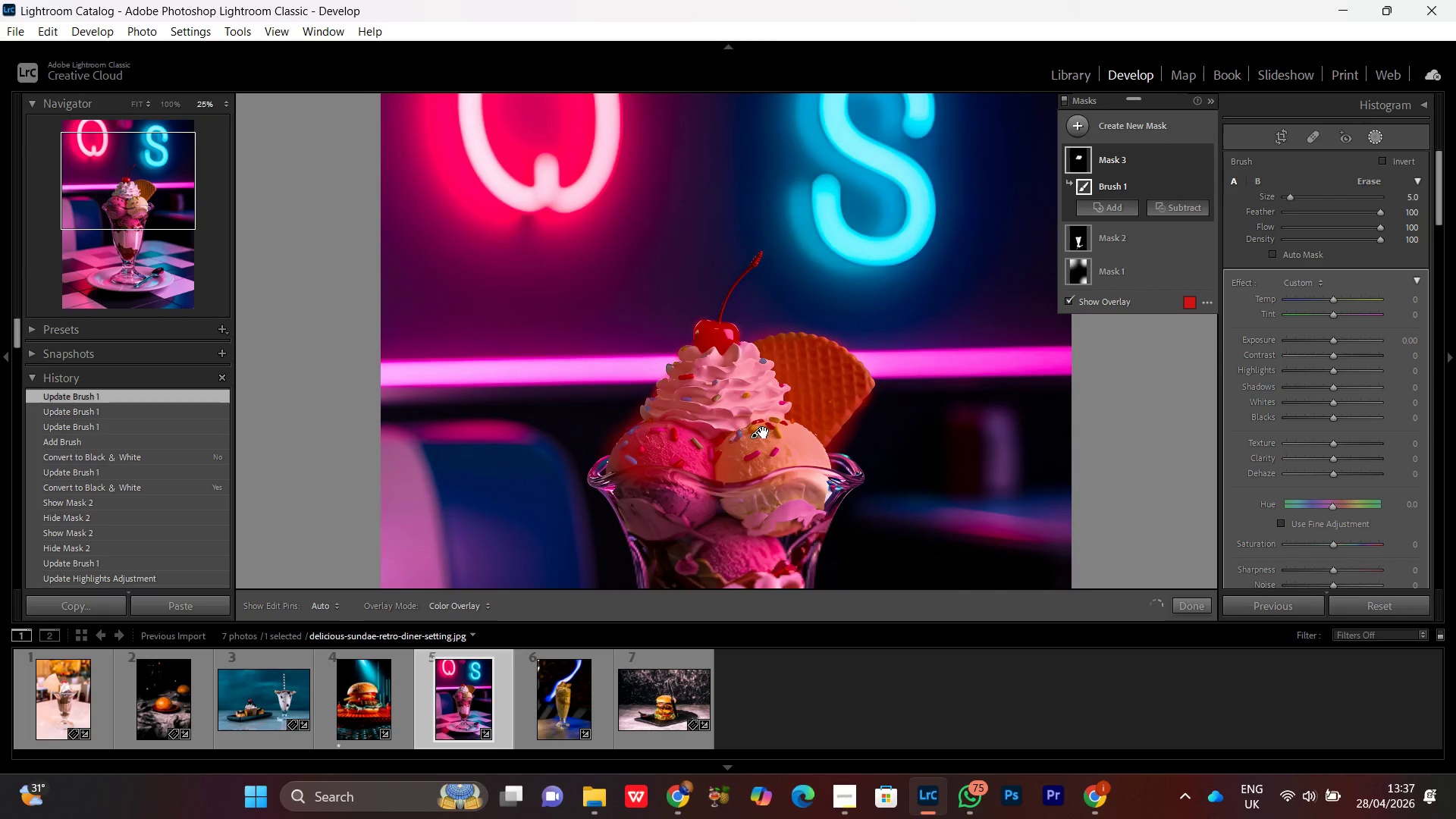 
key(Control+Equal)
 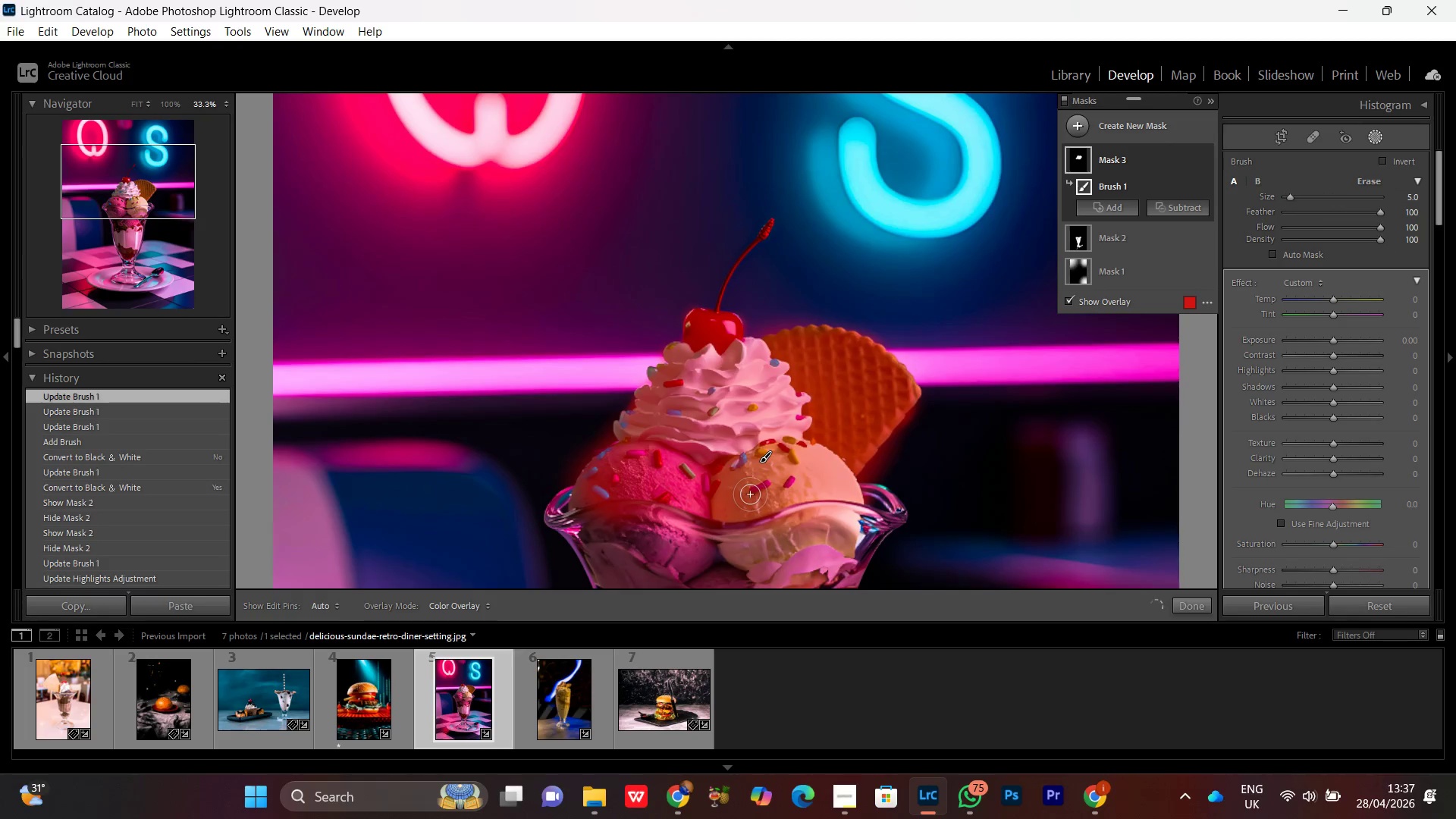 
hold_key(key=Space, duration=1.22)
 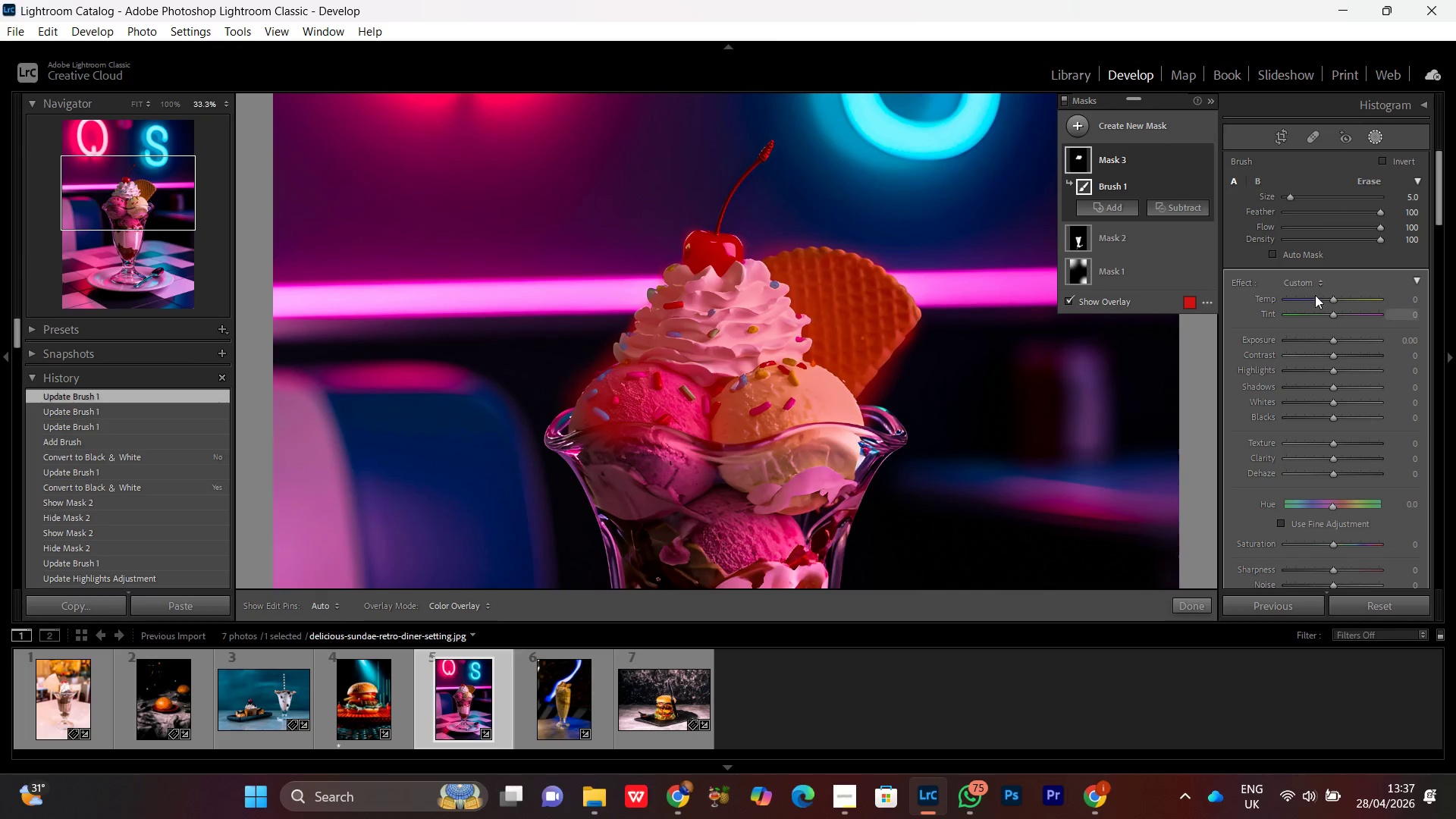 
left_click_drag(start_coordinate=[736, 449], to_coordinate=[726, 371])
 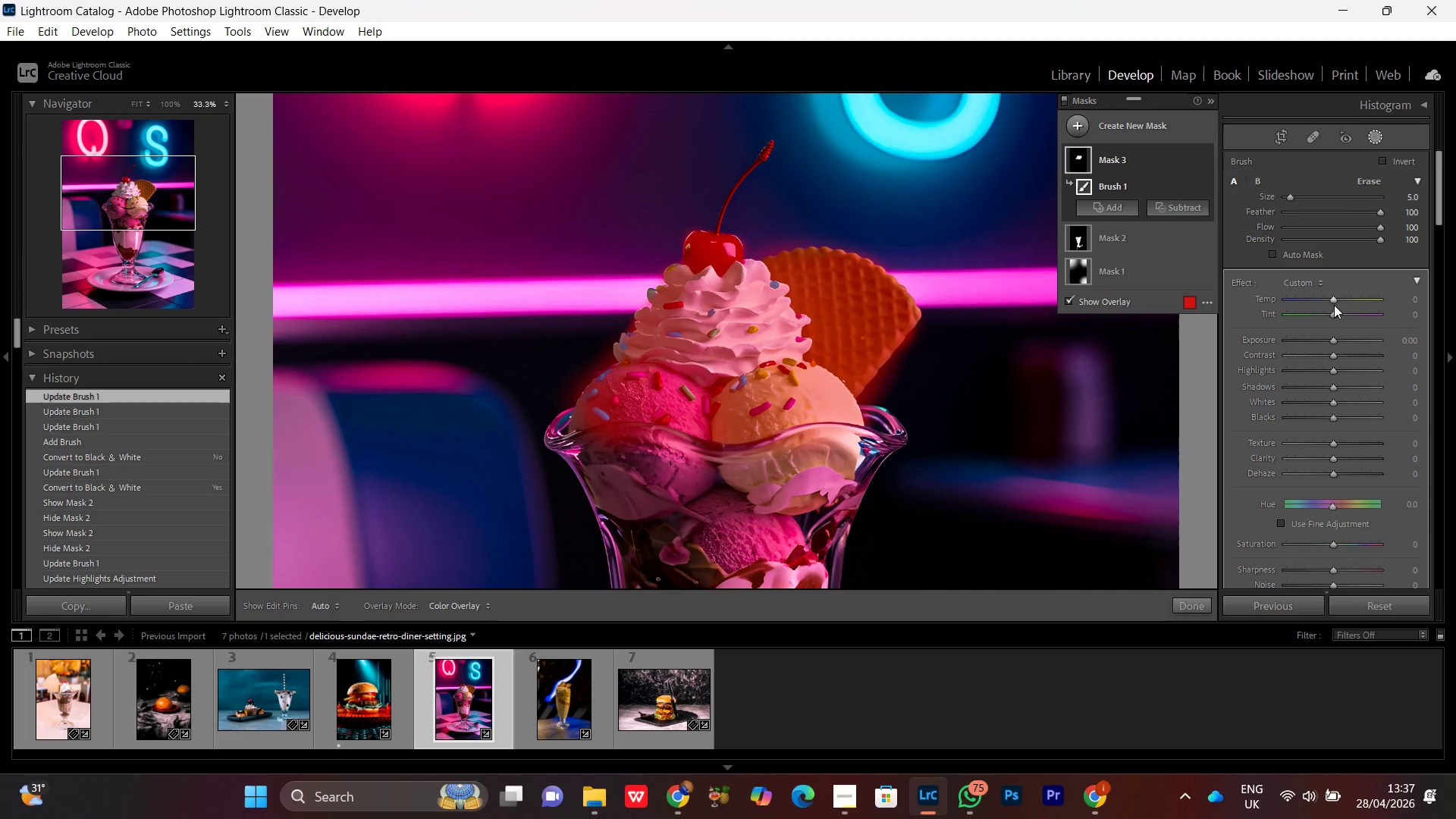 
left_click([1334, 303])
 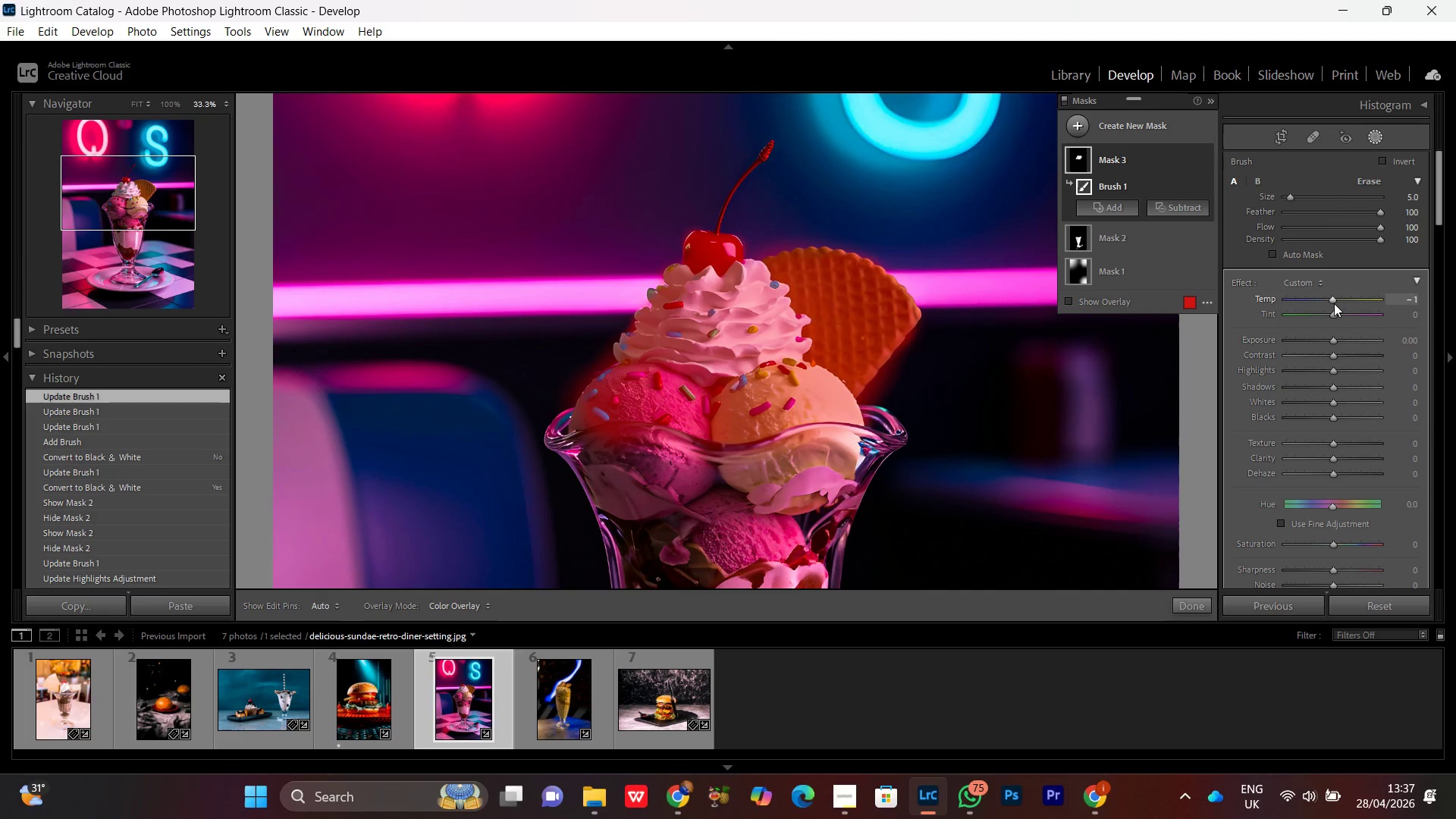 
scroll: coordinate [1333, 302], scroll_direction: none, amount: 0.0
 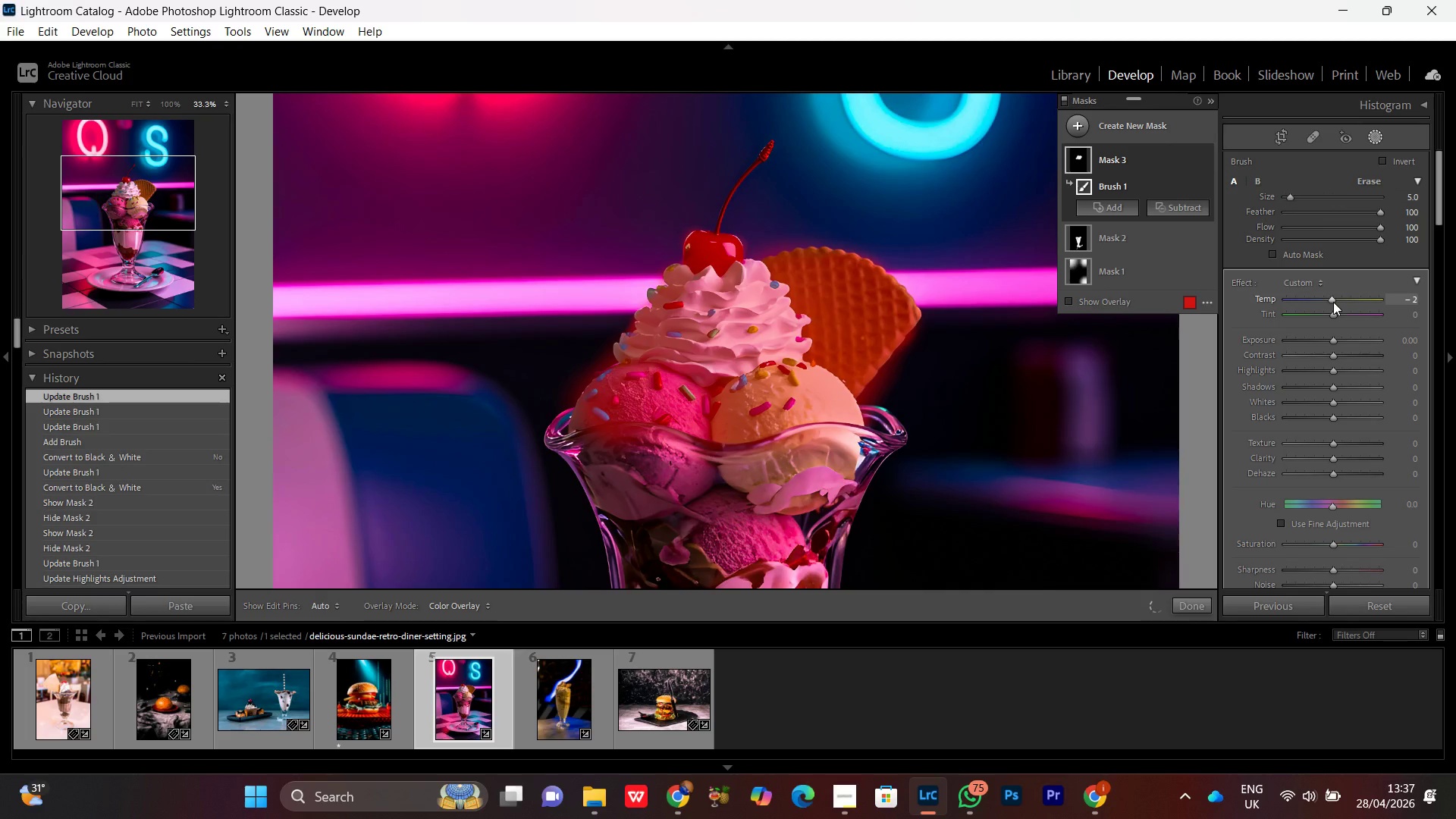 
scroll: coordinate [1333, 302], scroll_direction: up, amount: 4.0
 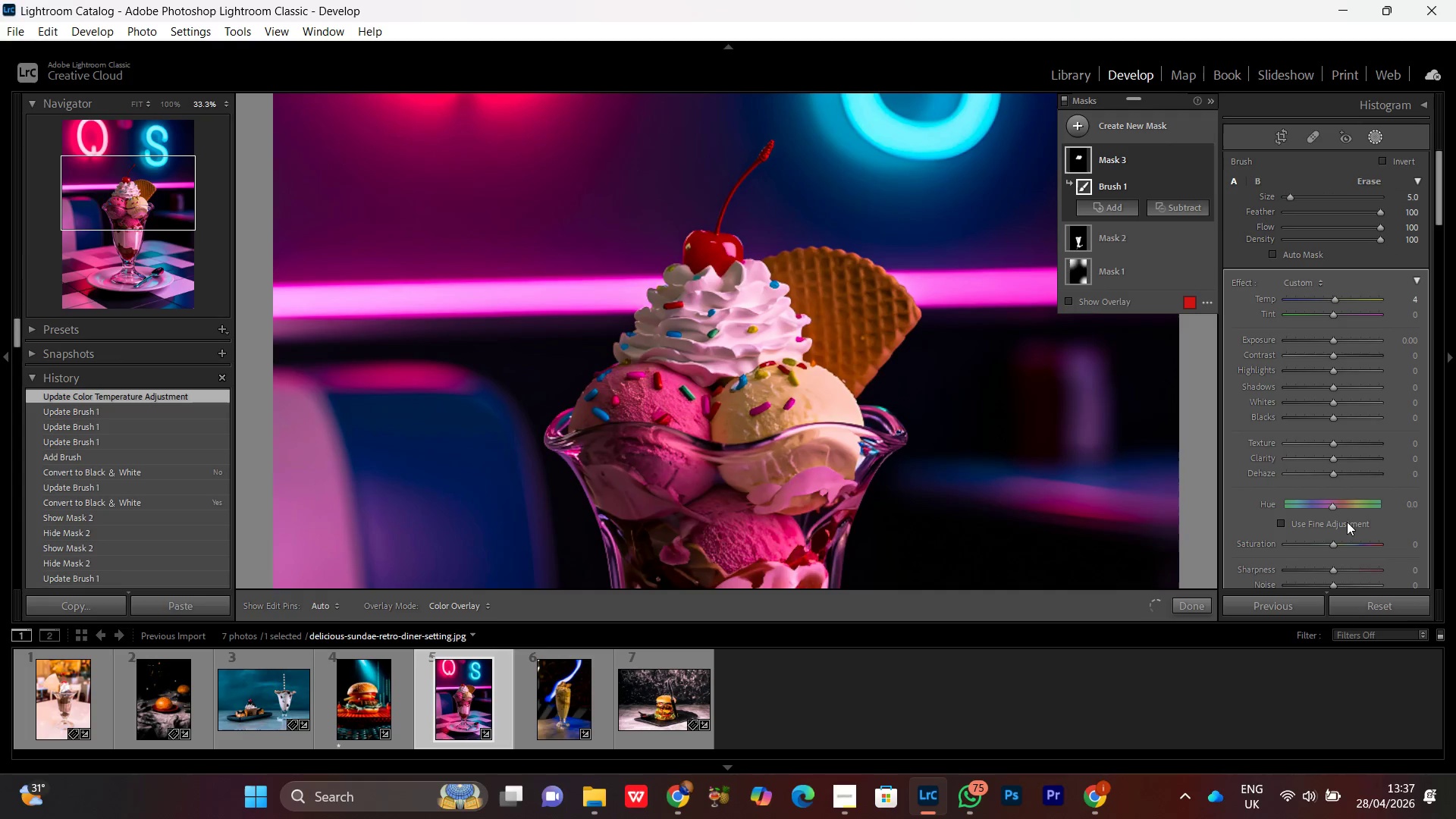 
left_click([1333, 544])
 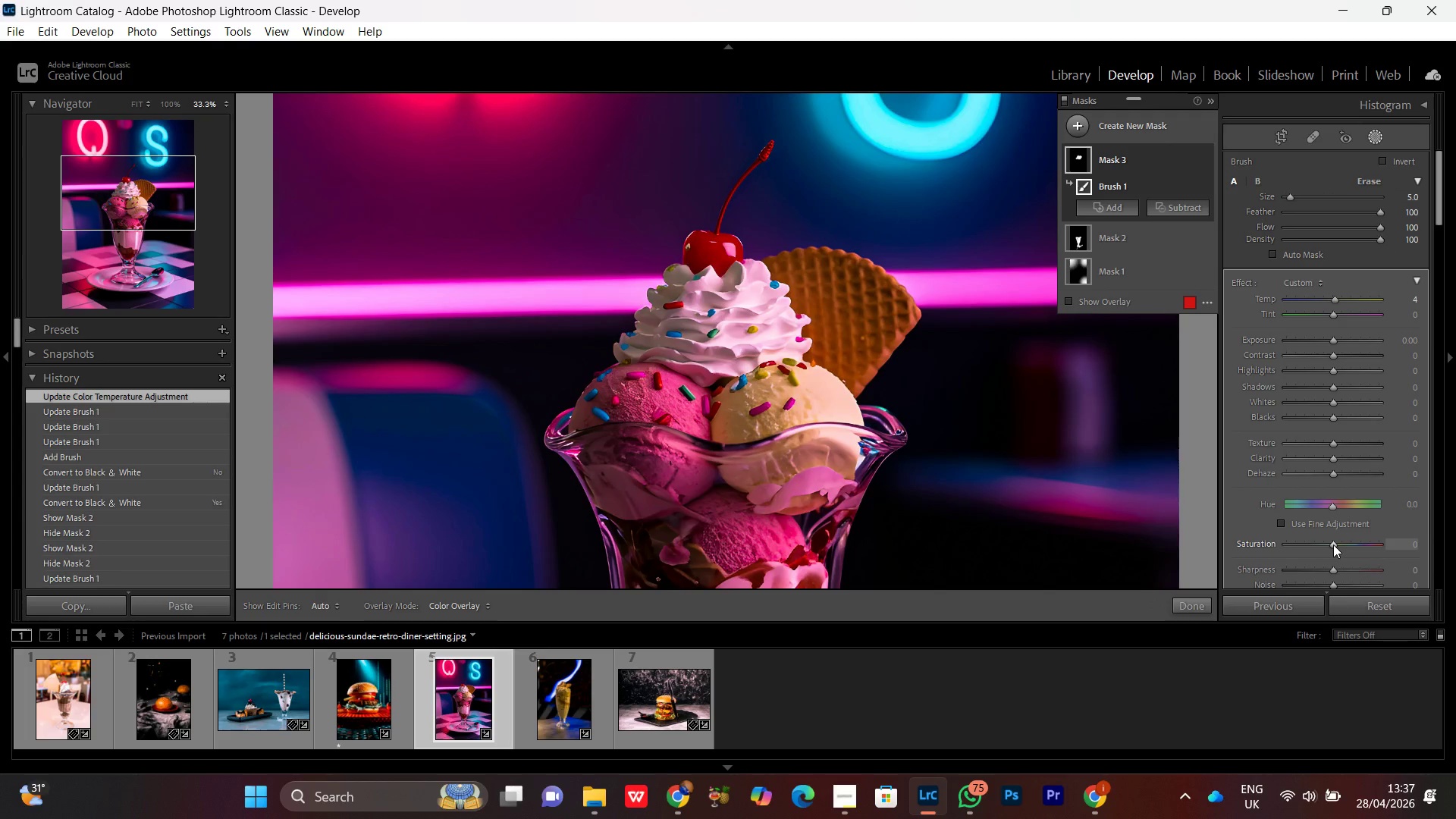 
scroll: coordinate [1333, 543], scroll_direction: up, amount: 6.0
 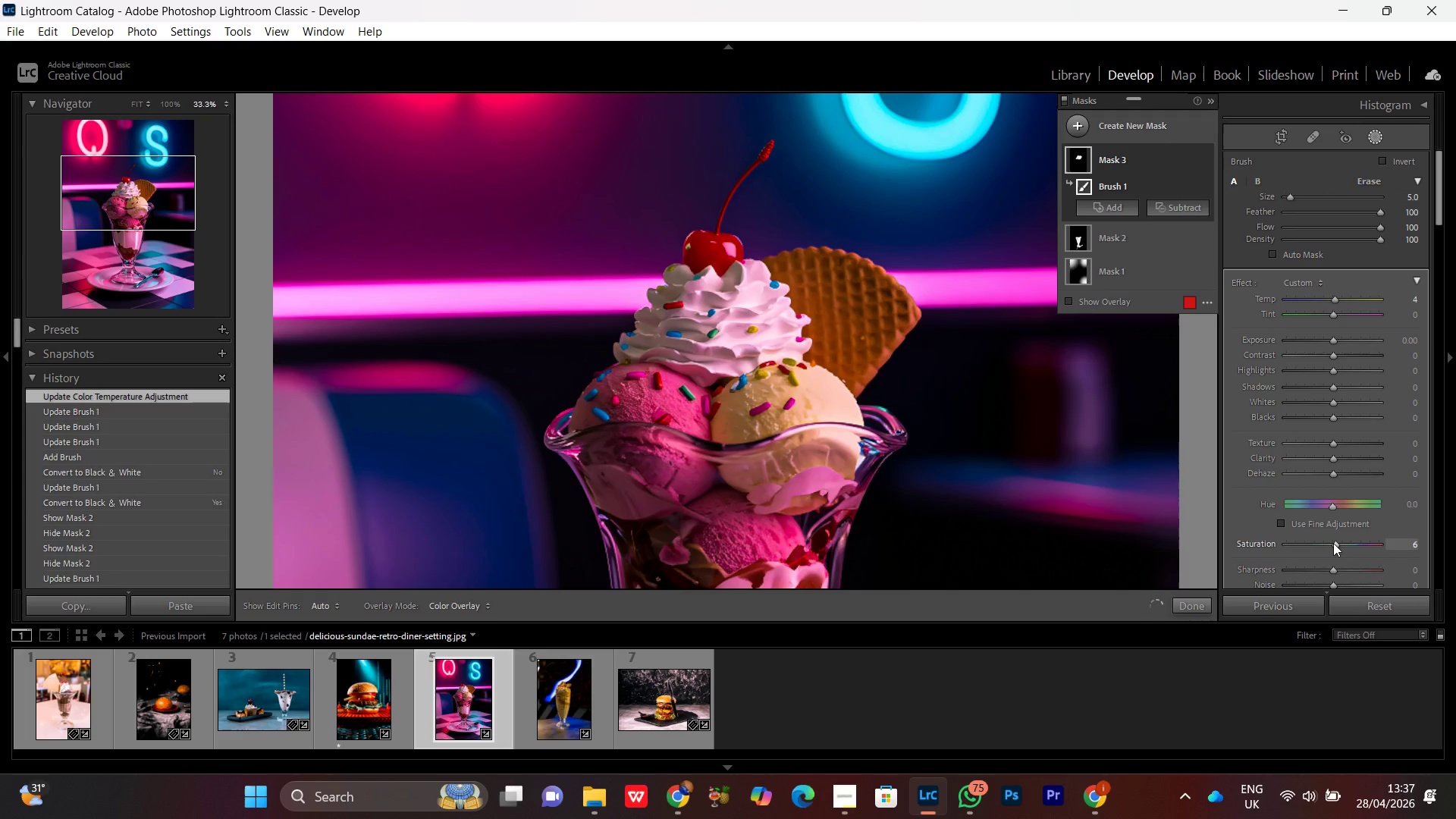 
scroll: coordinate [1333, 543], scroll_direction: none, amount: 0.0
 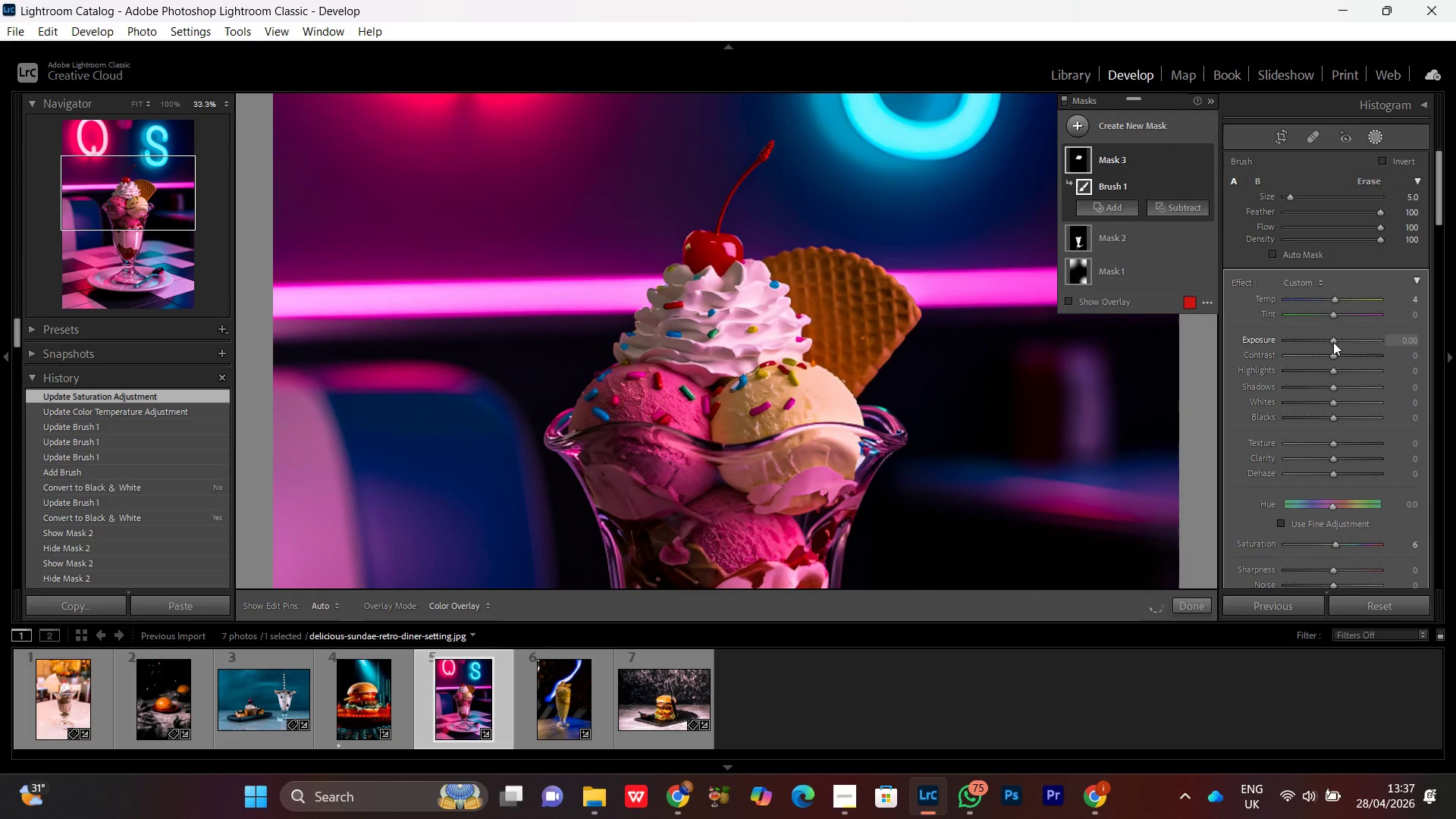 
left_click([1333, 342])
 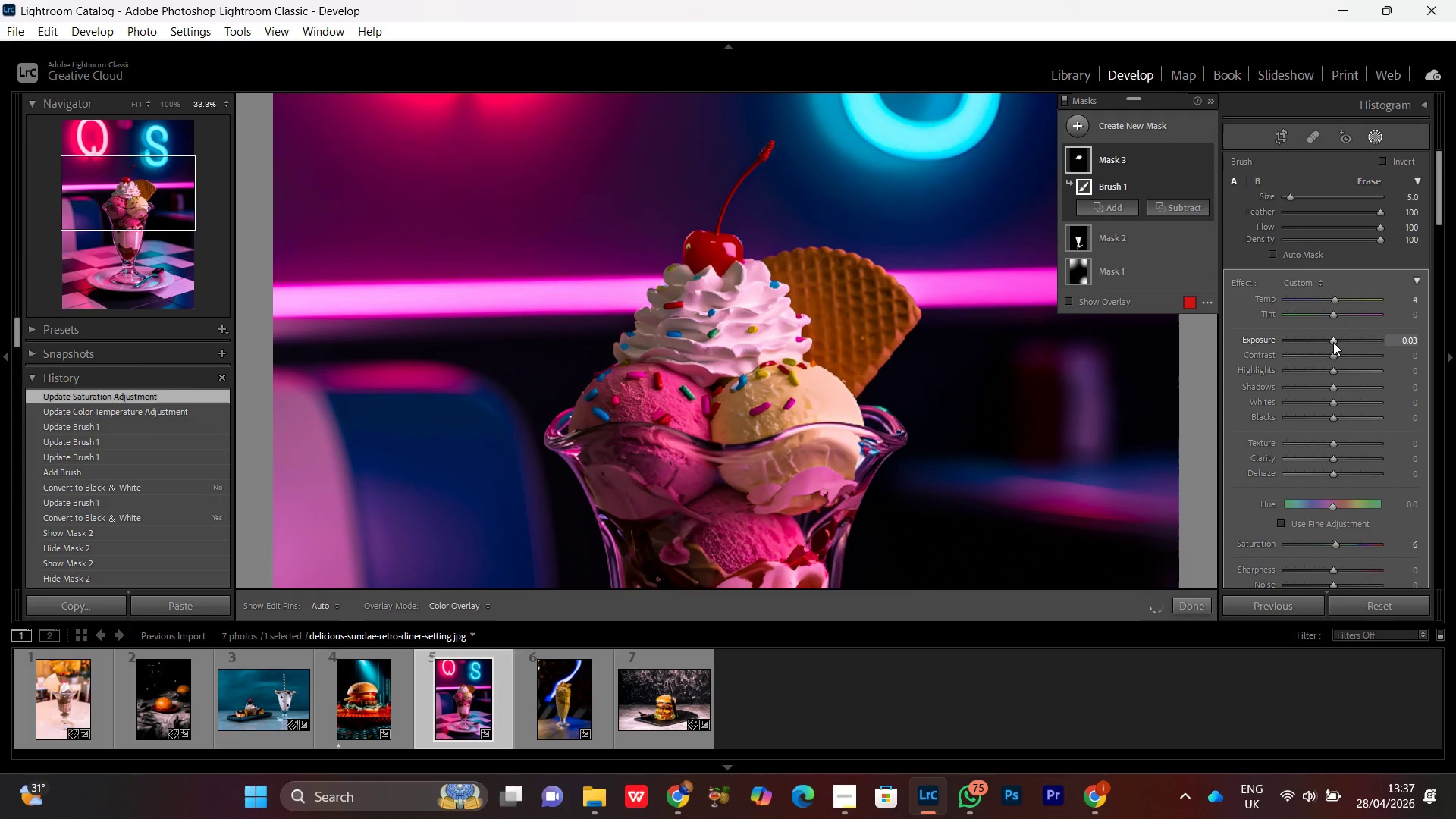 
scroll: coordinate [1333, 342], scroll_direction: up, amount: 1.0
 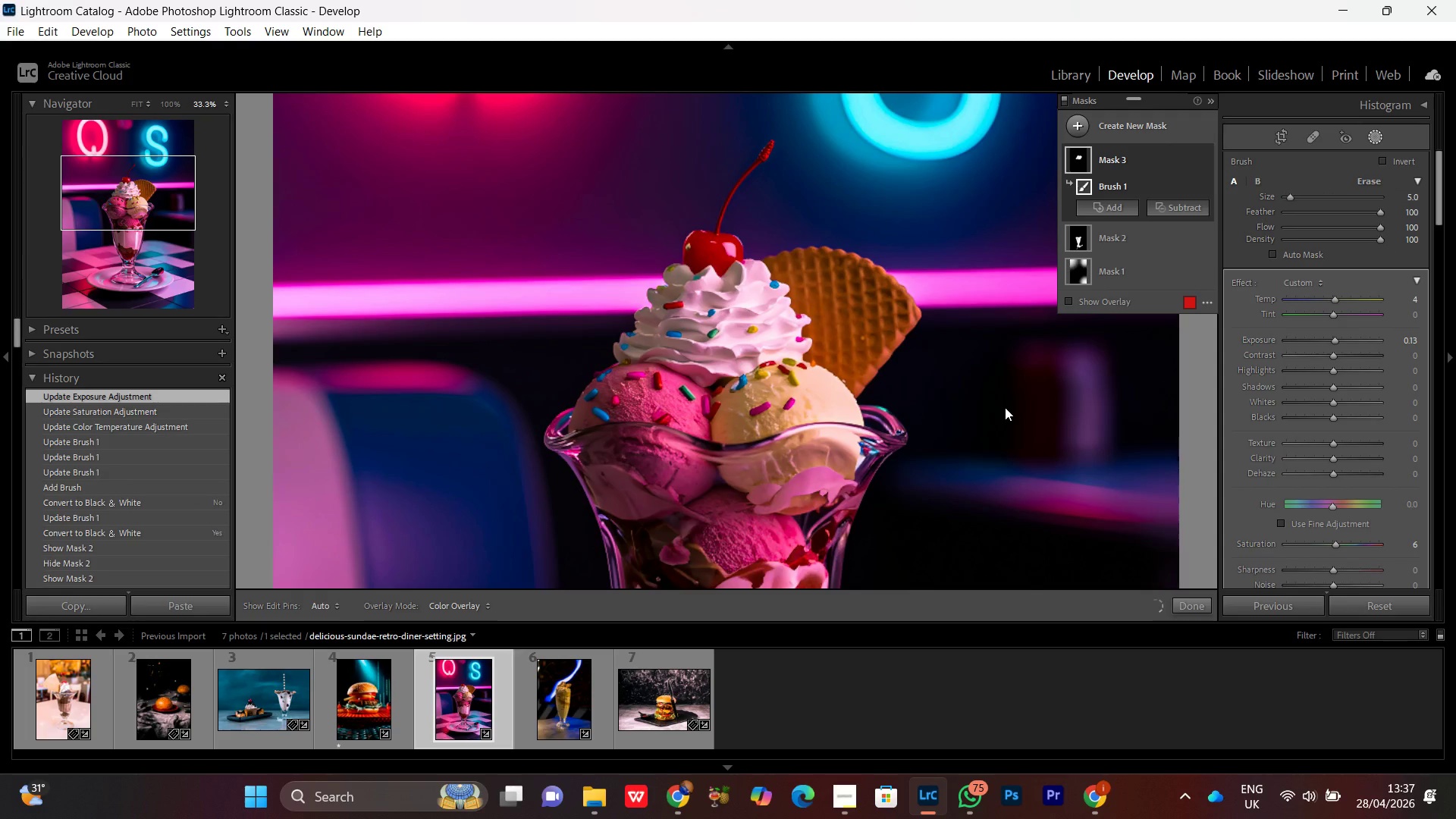 
key(Control+Minus)
 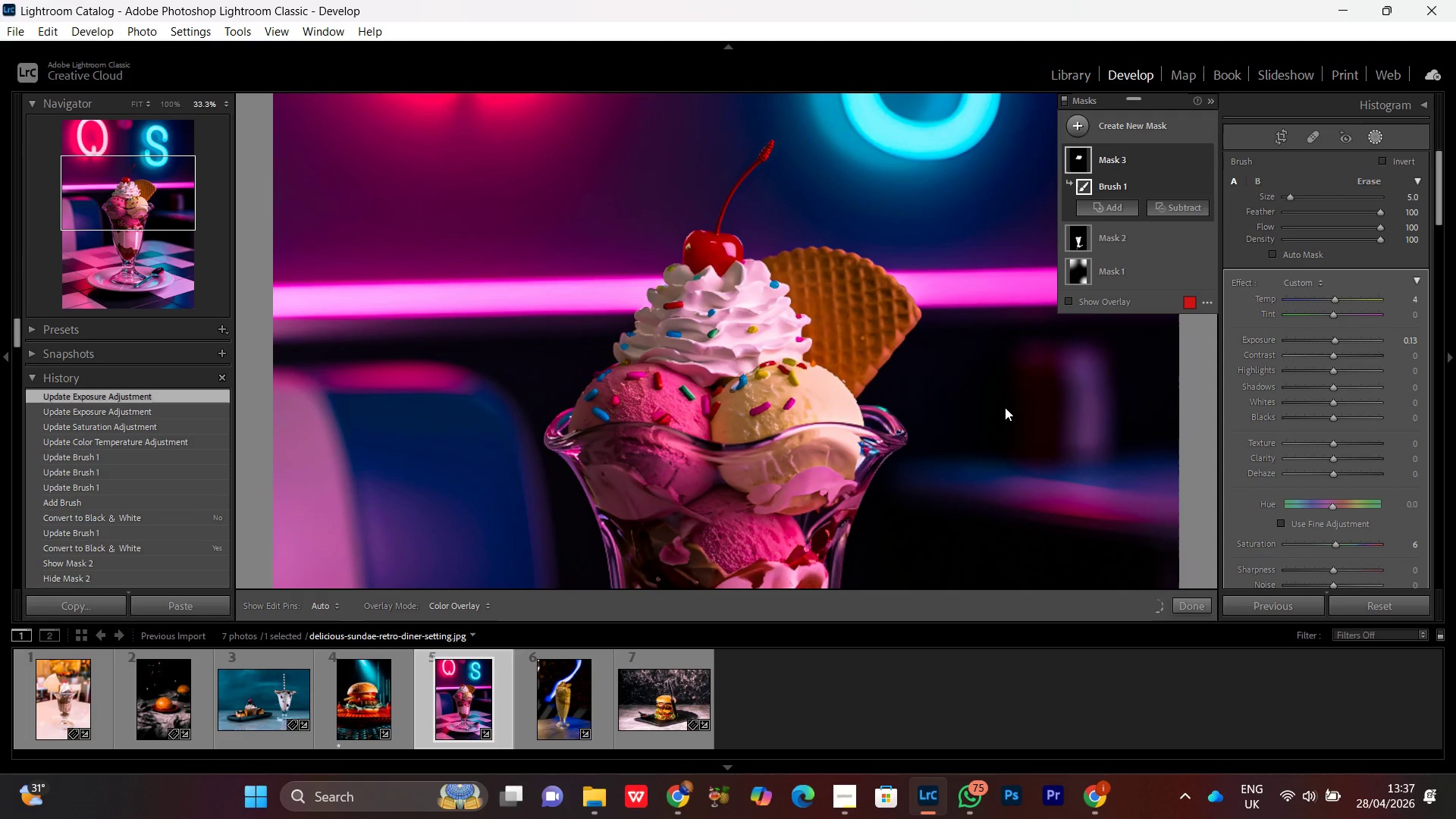 
key(Control+Minus)
 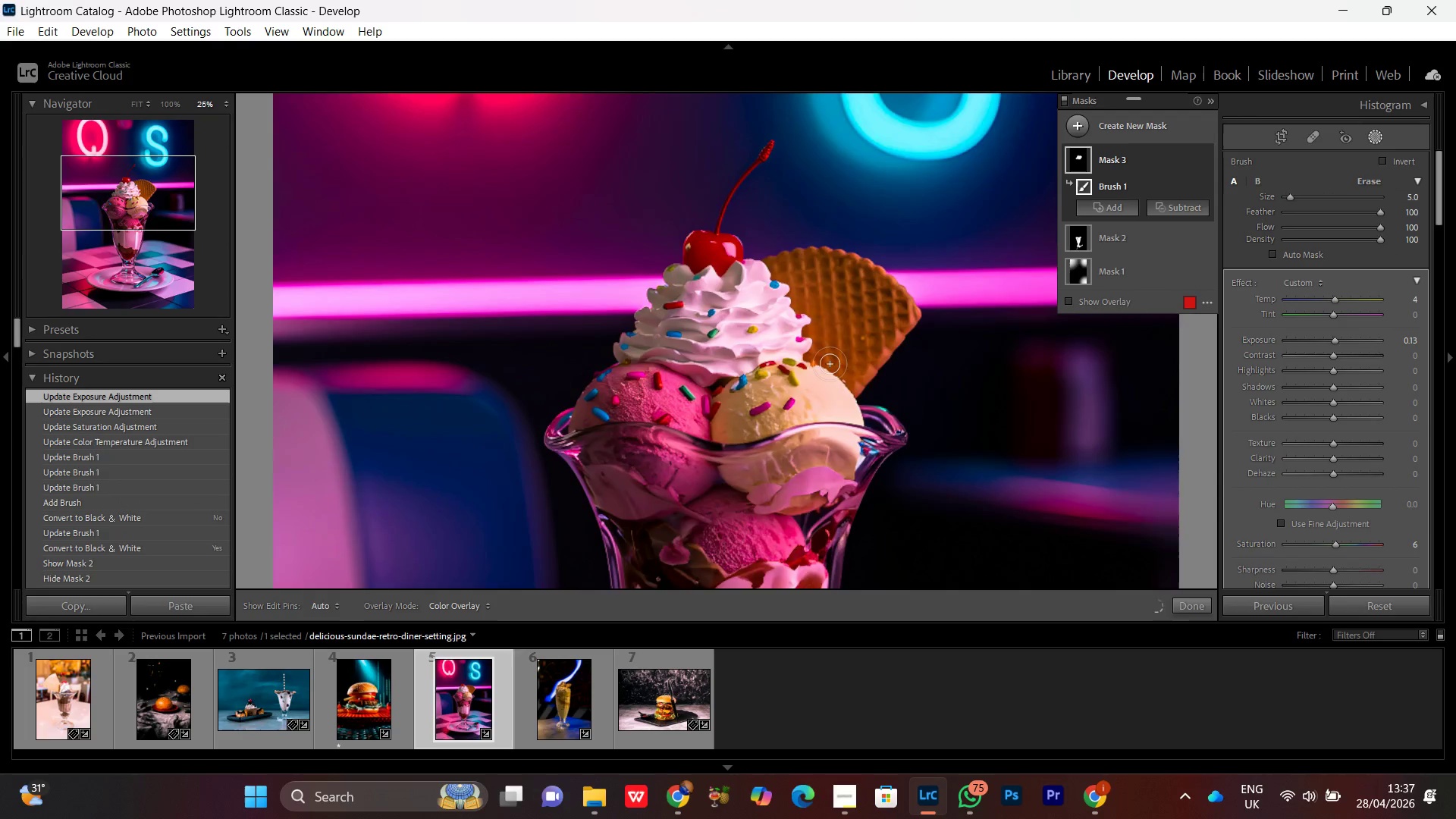 
key(Control+Minus)
 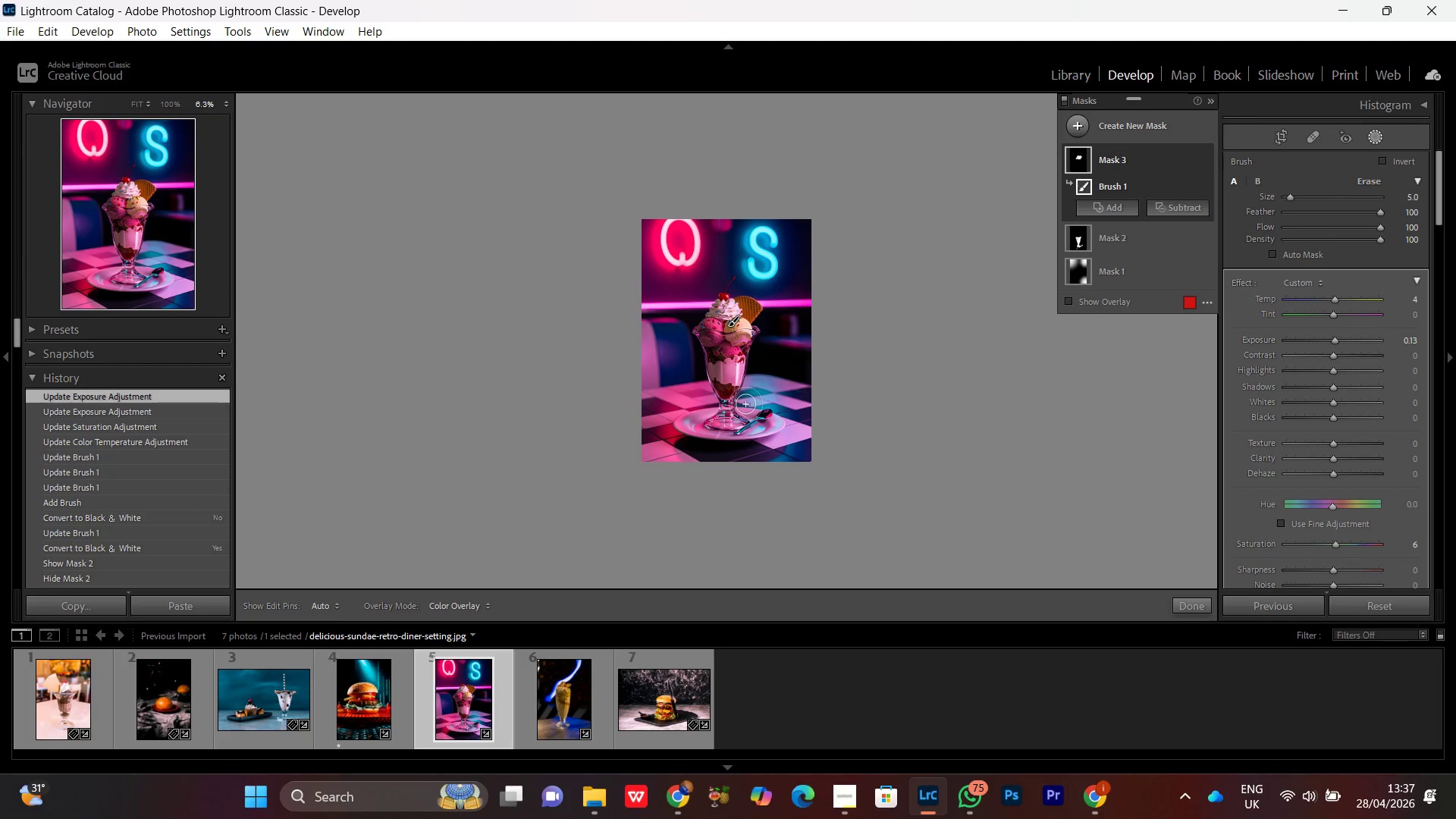 
key(Control+Equal)
 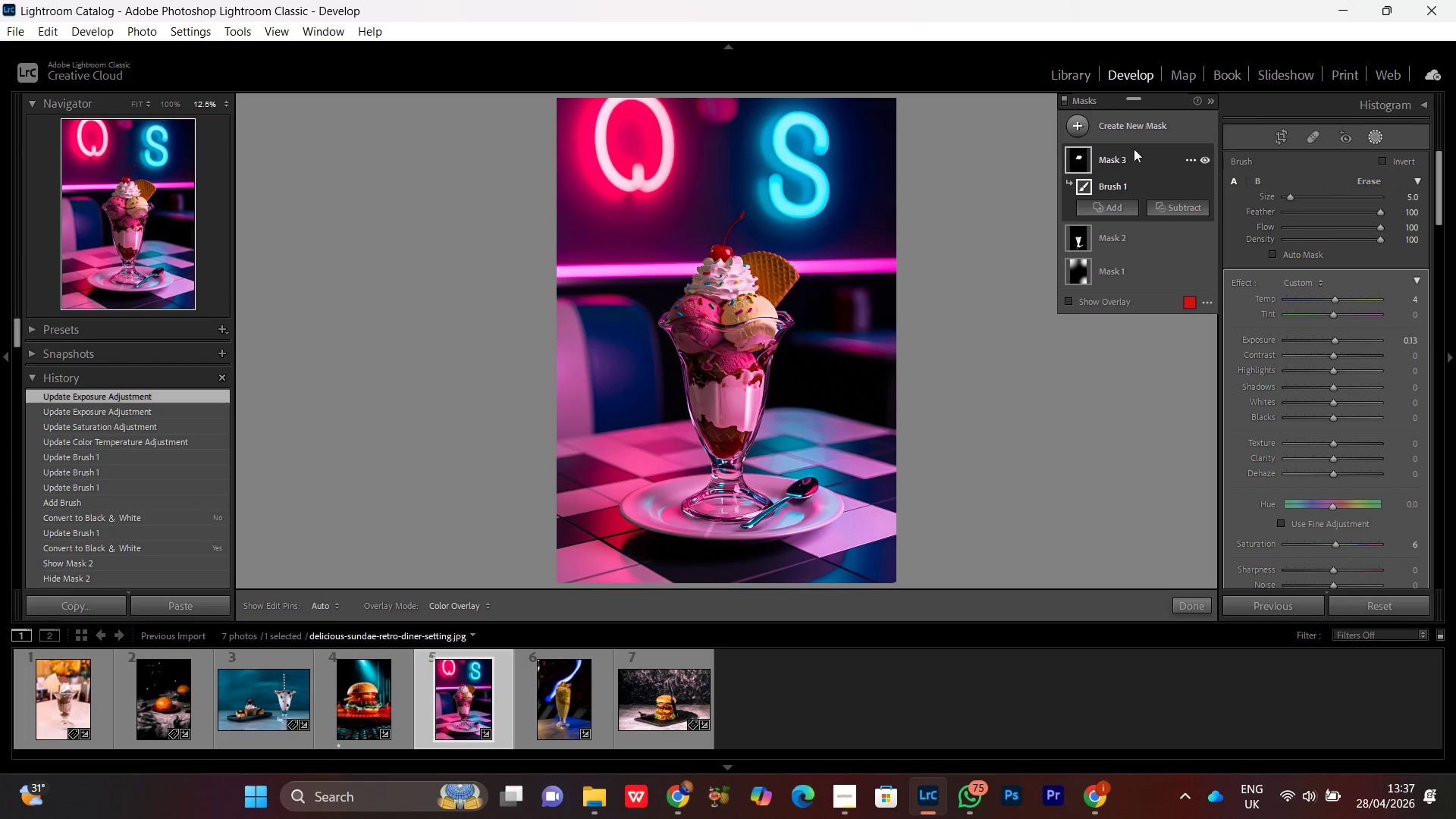 
left_click([1098, 142])
 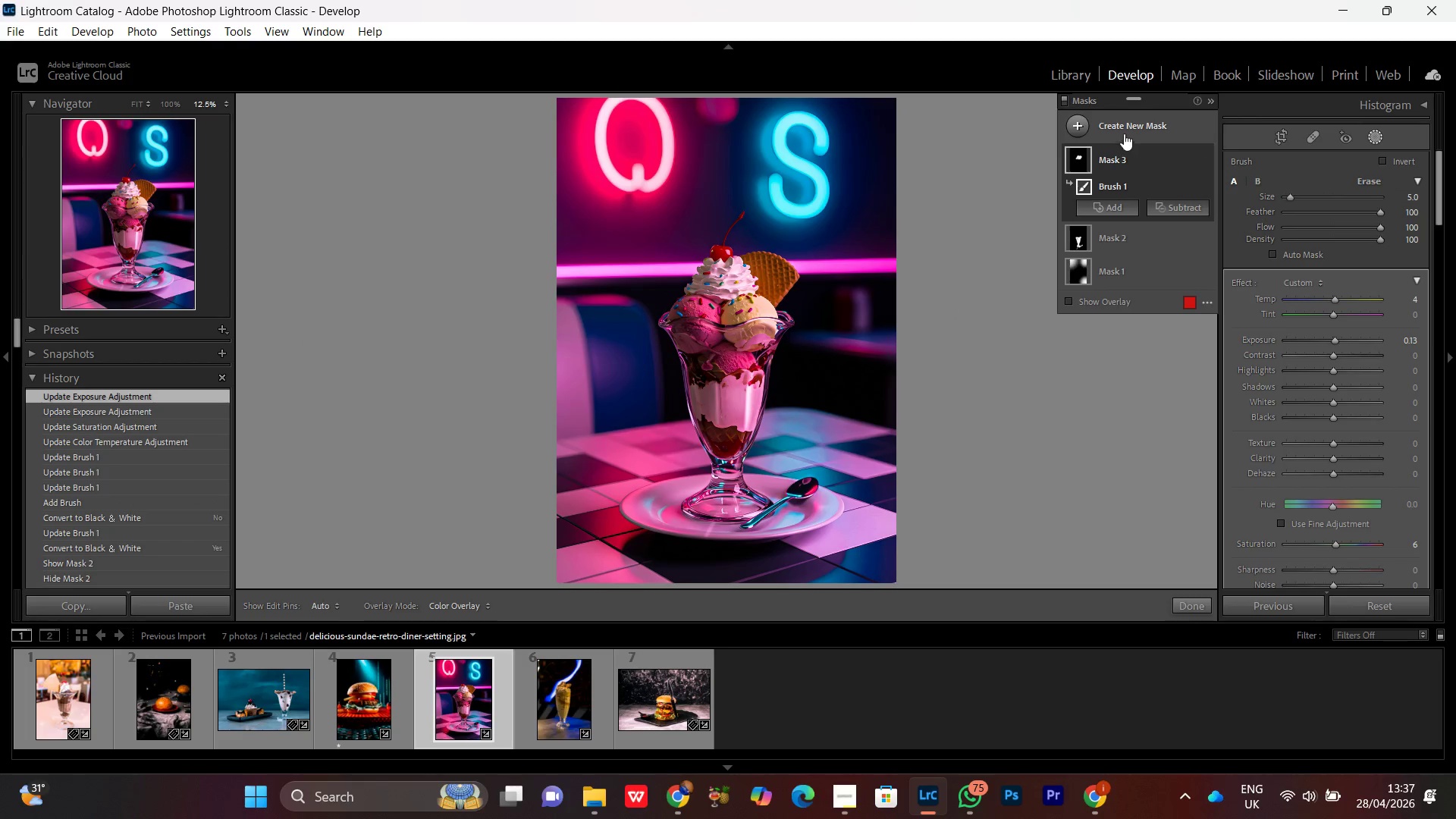 
left_click([1123, 131])
 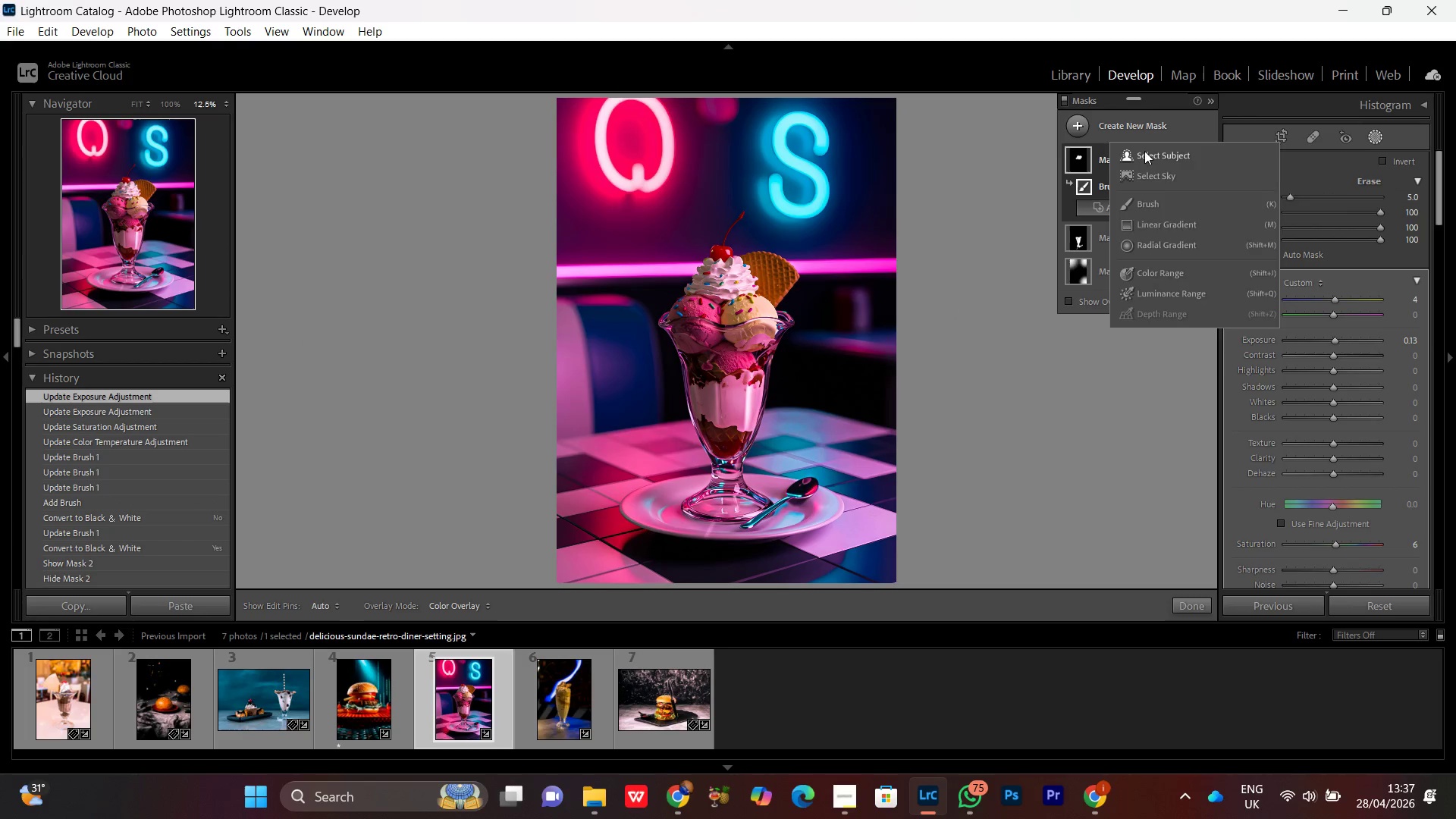 
left_click([1145, 151])
 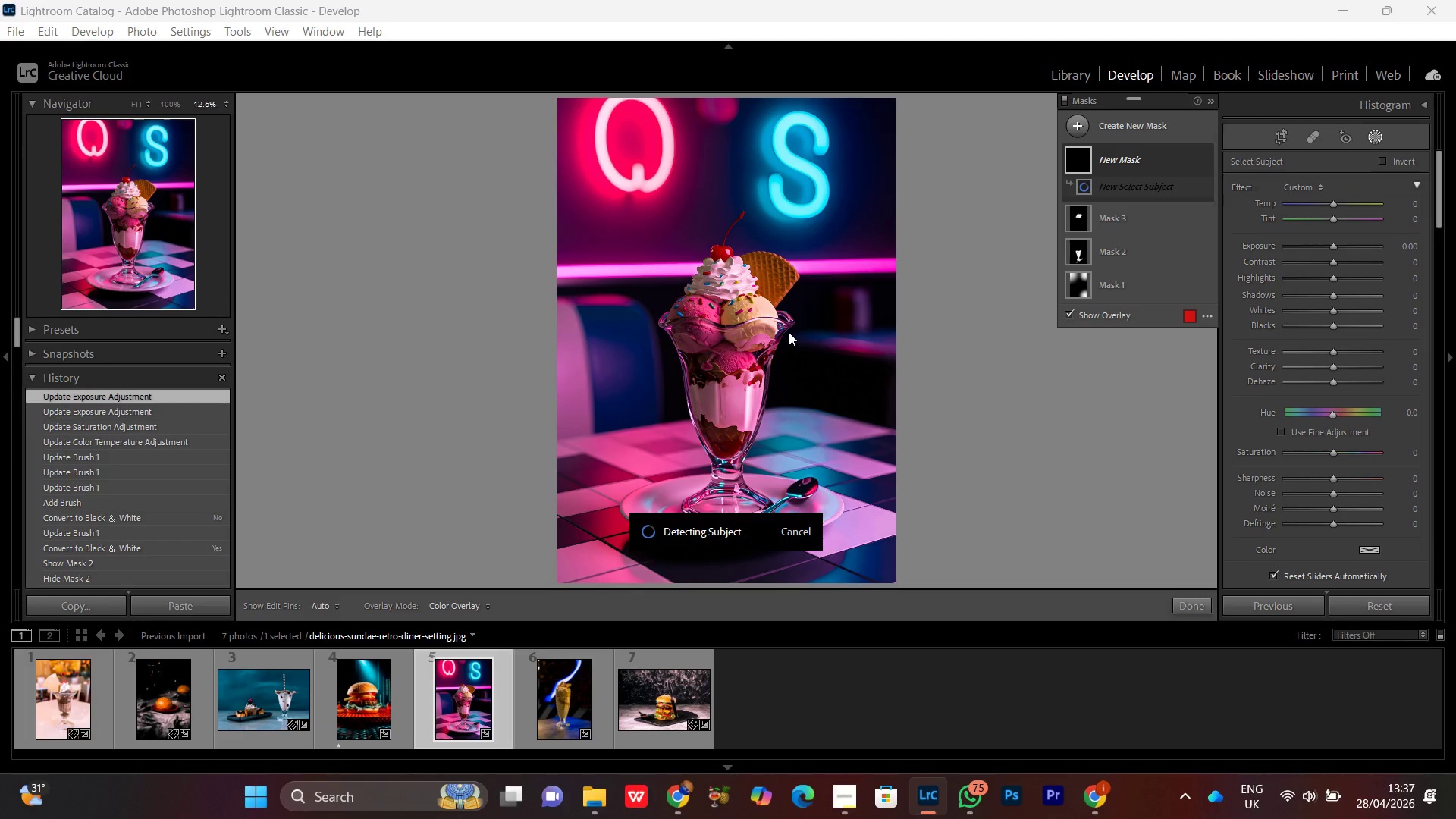 
wait(10.66)
 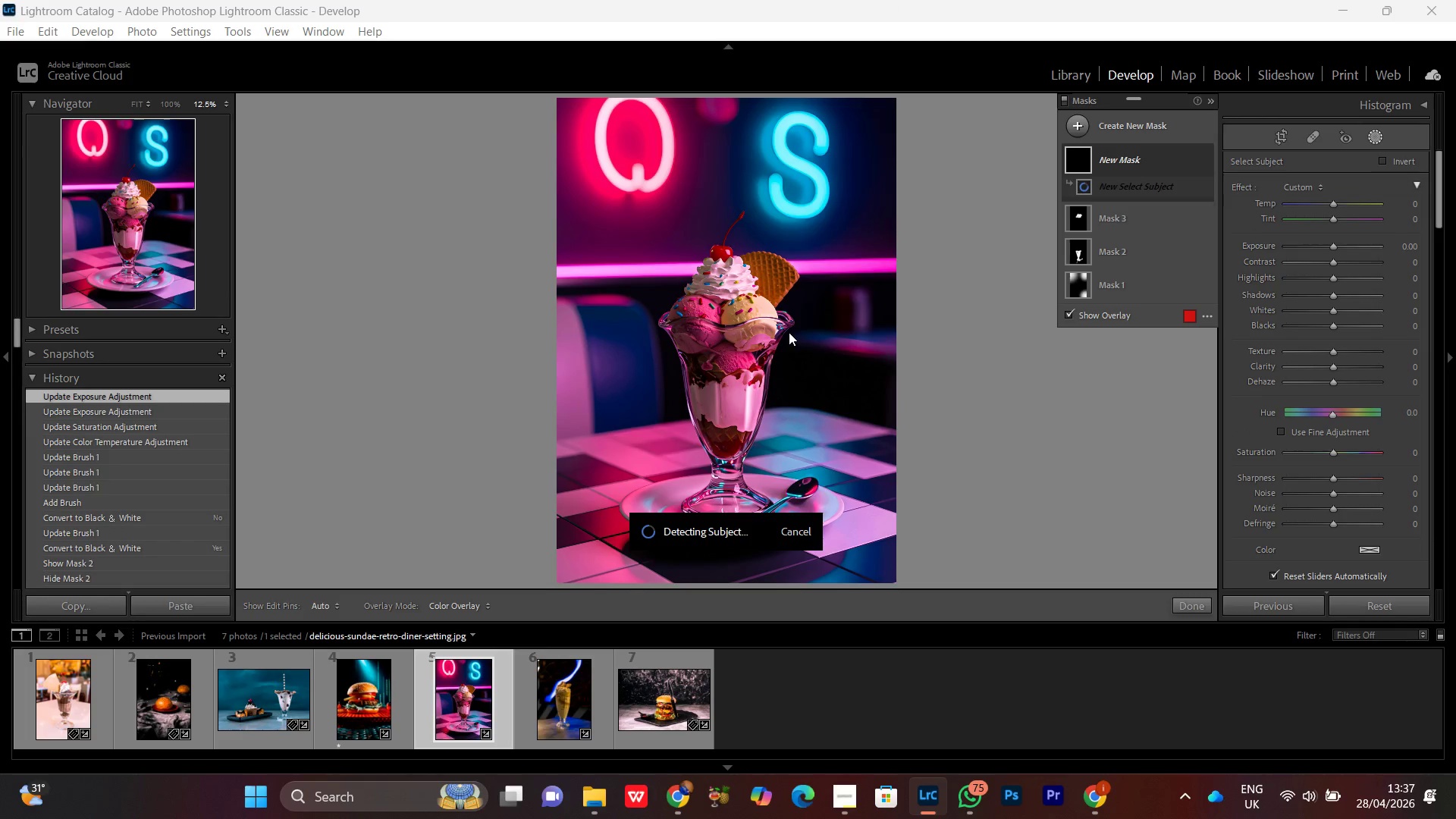 
left_click([843, 807])